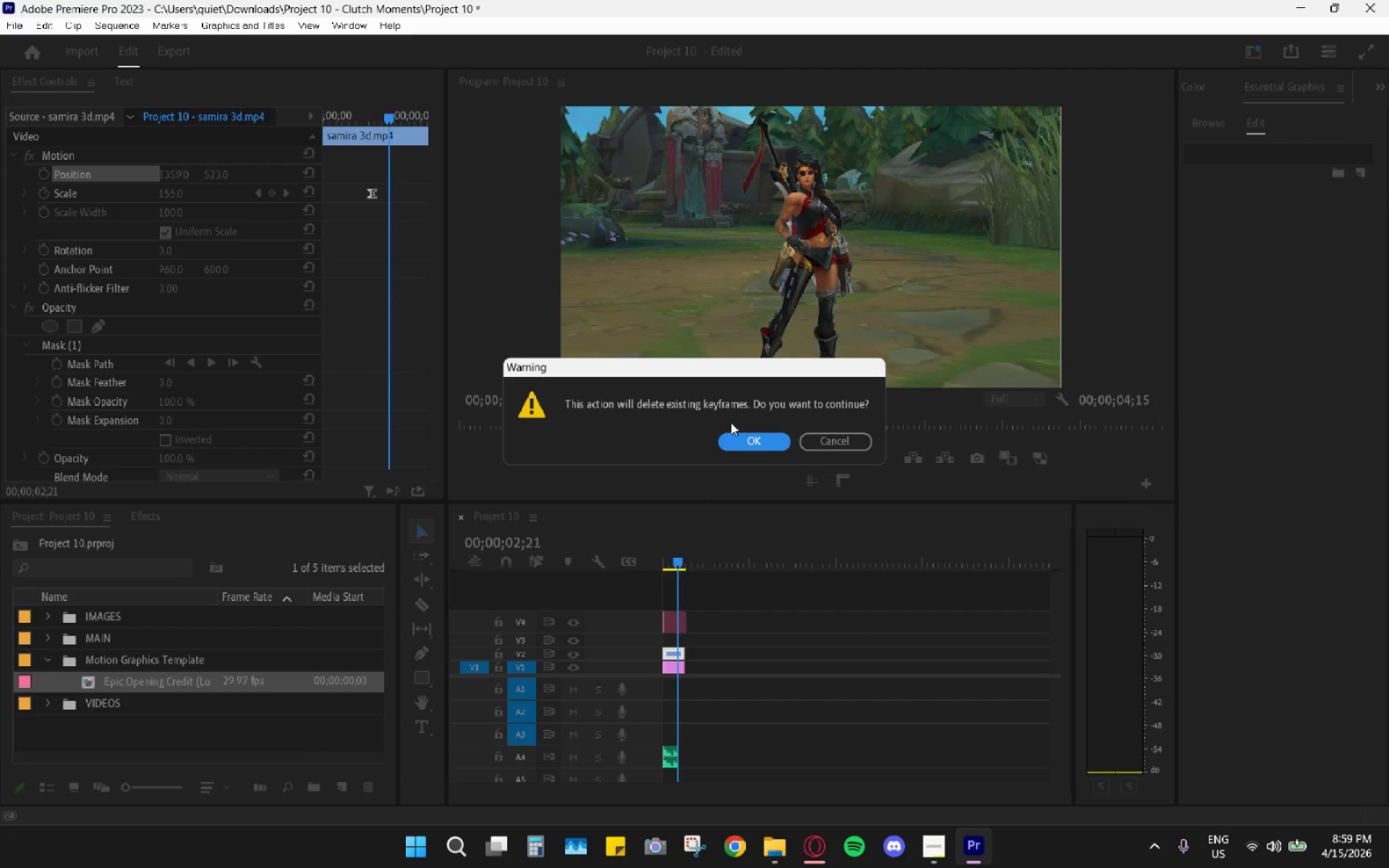 
left_click_drag(start_coordinate=[736, 446], to_coordinate=[732, 443])
 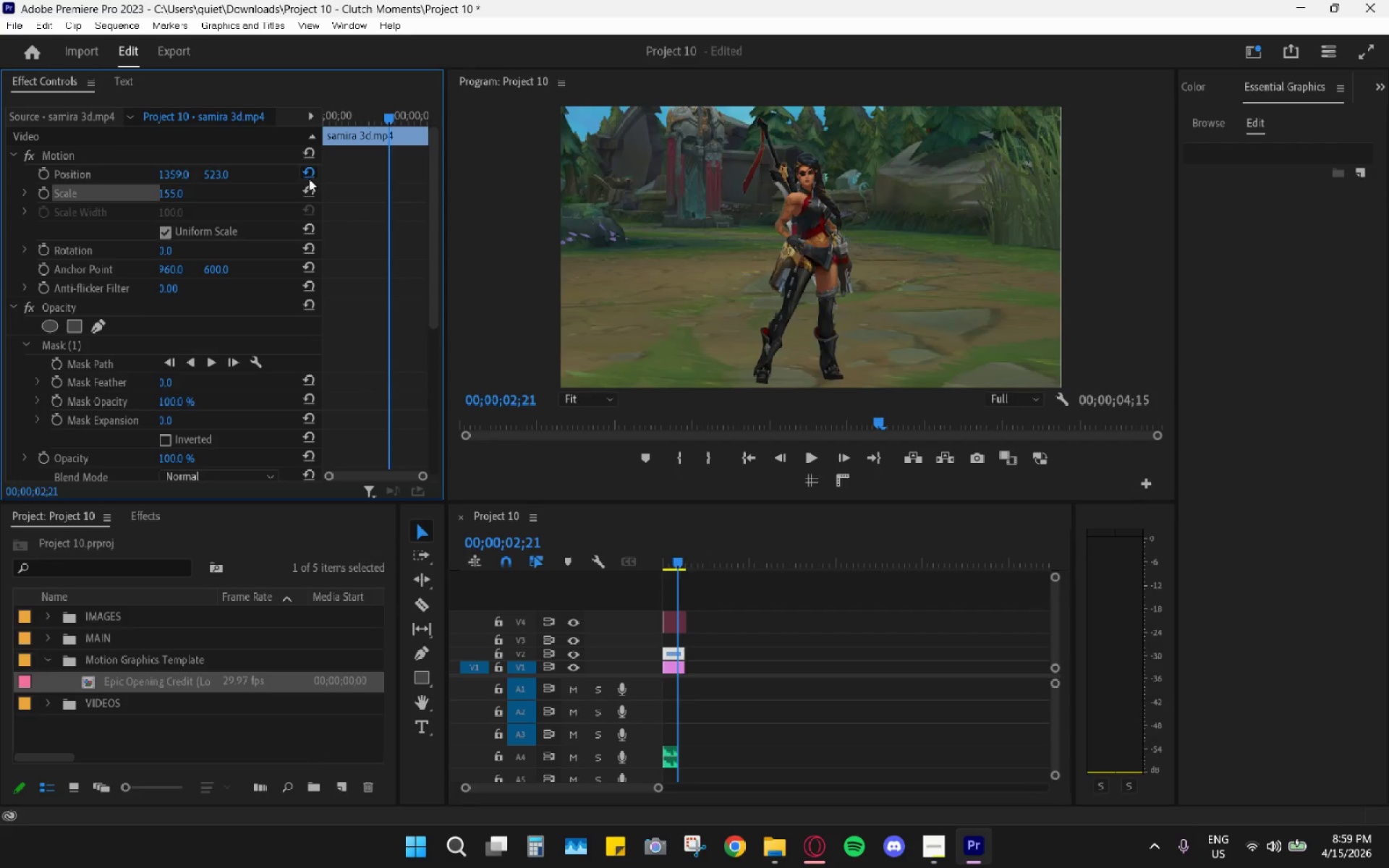 
double_click([312, 194])
 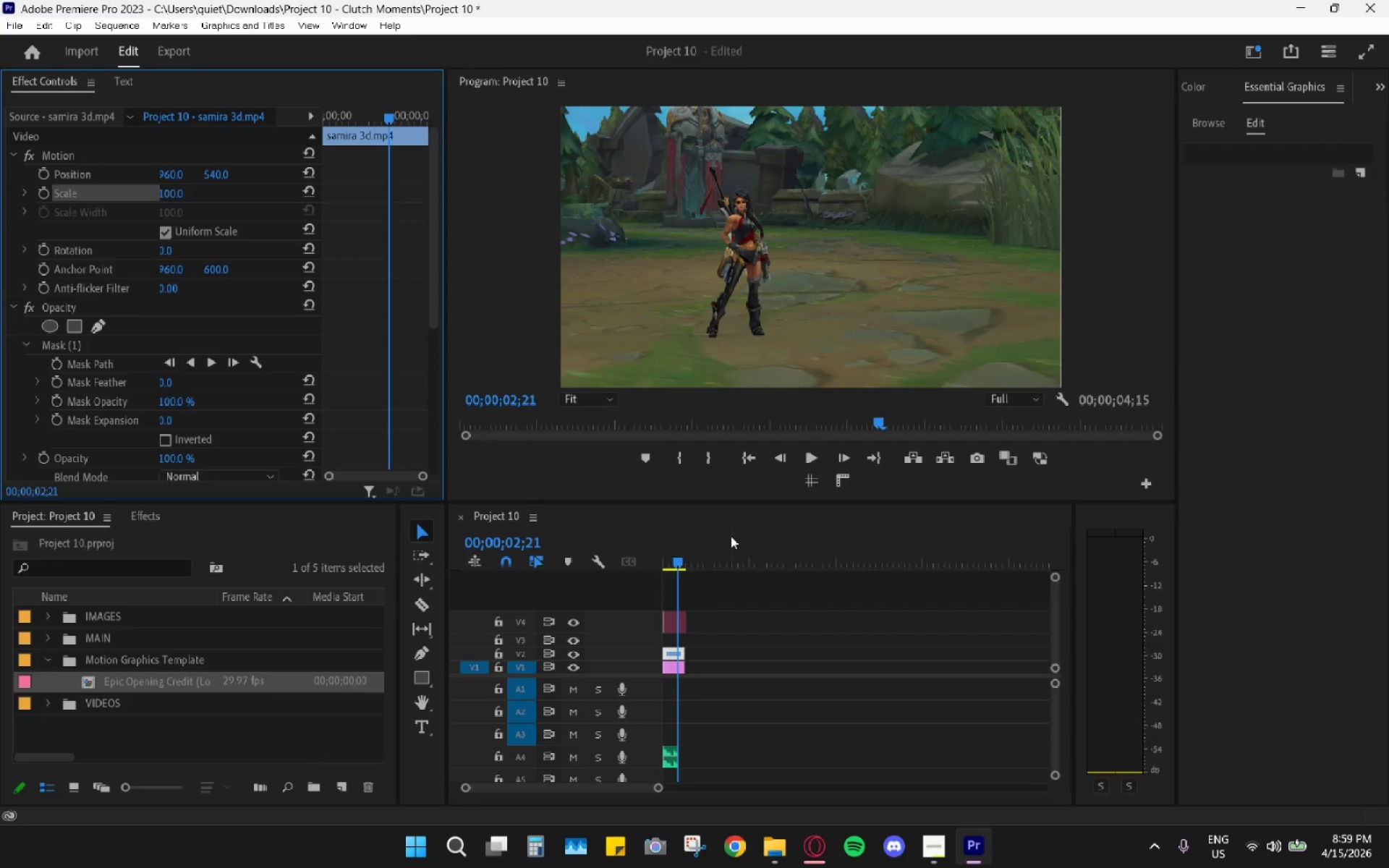 
left_click_drag(start_coordinate=[655, 550], to_coordinate=[511, 574])
 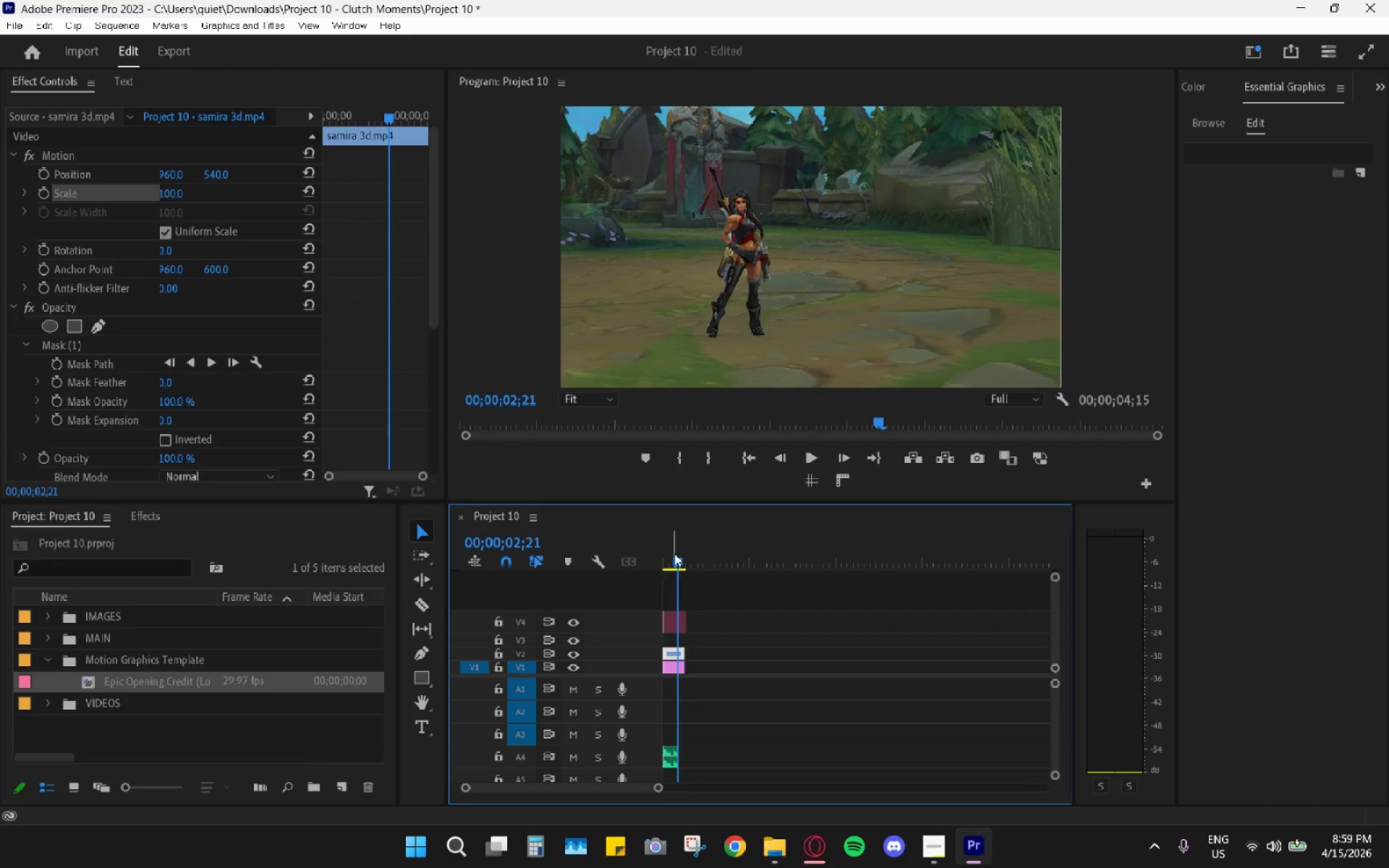 
left_click_drag(start_coordinate=[679, 553], to_coordinate=[627, 562])
 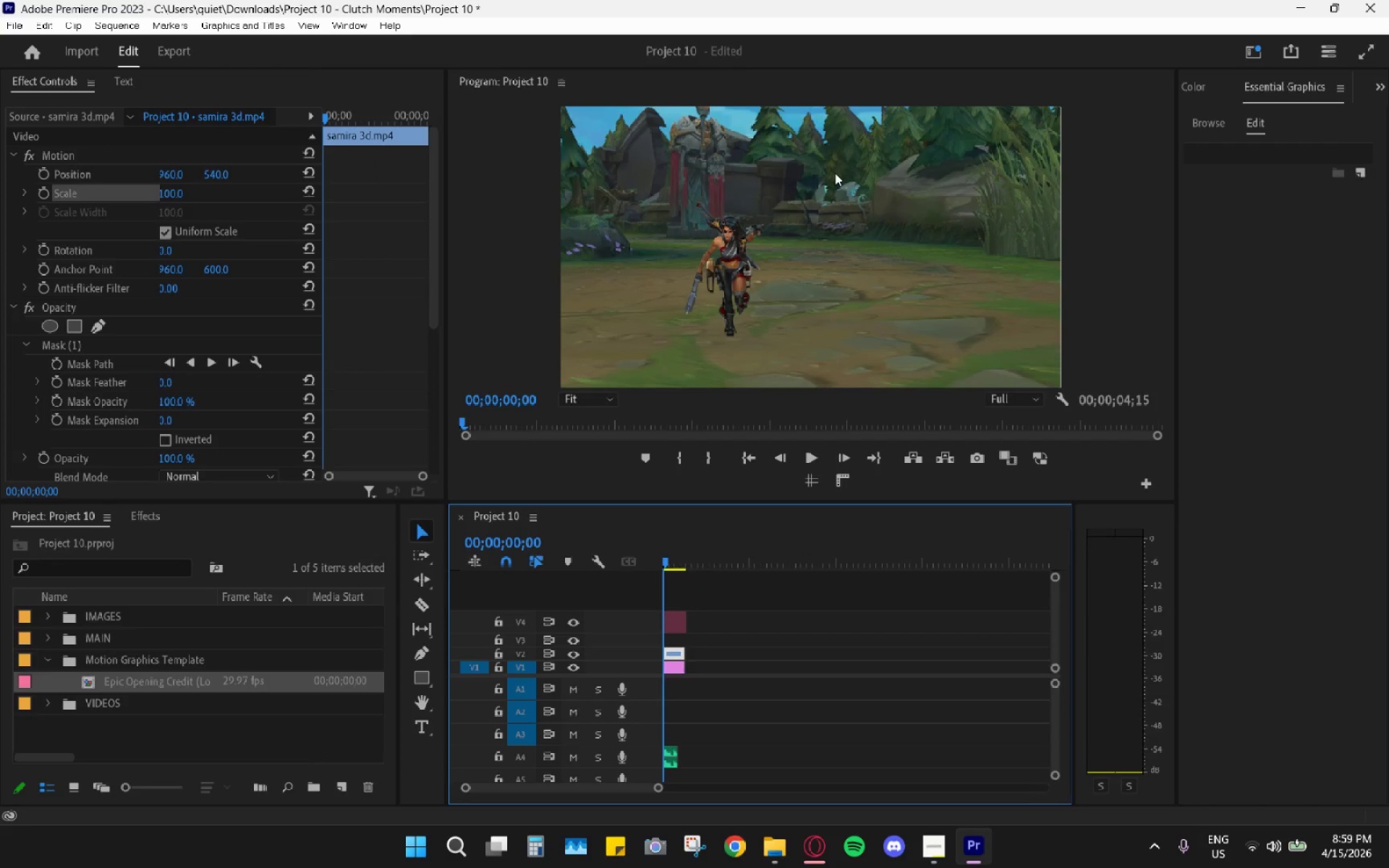 
key(Space)
 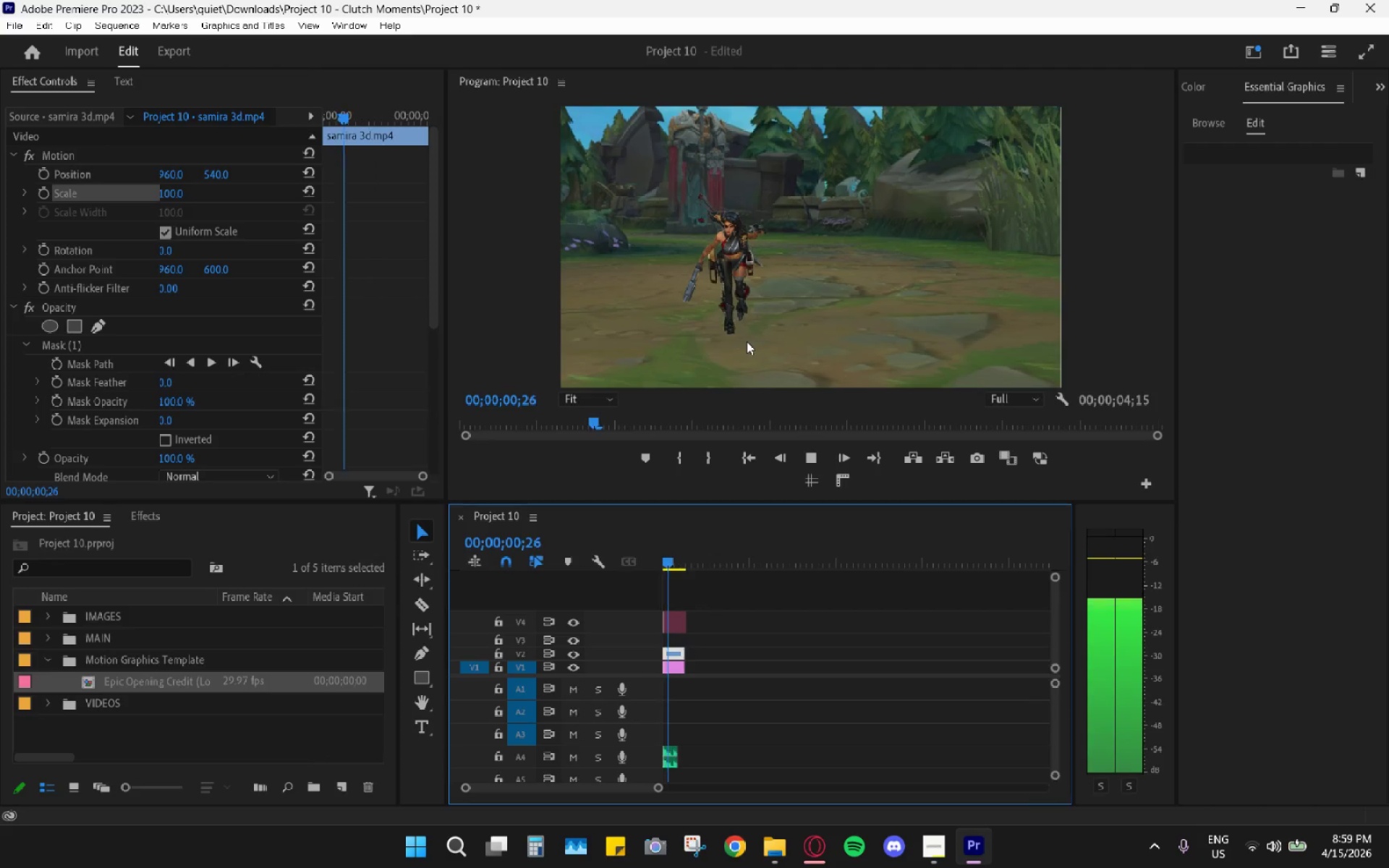 
key(Space)
 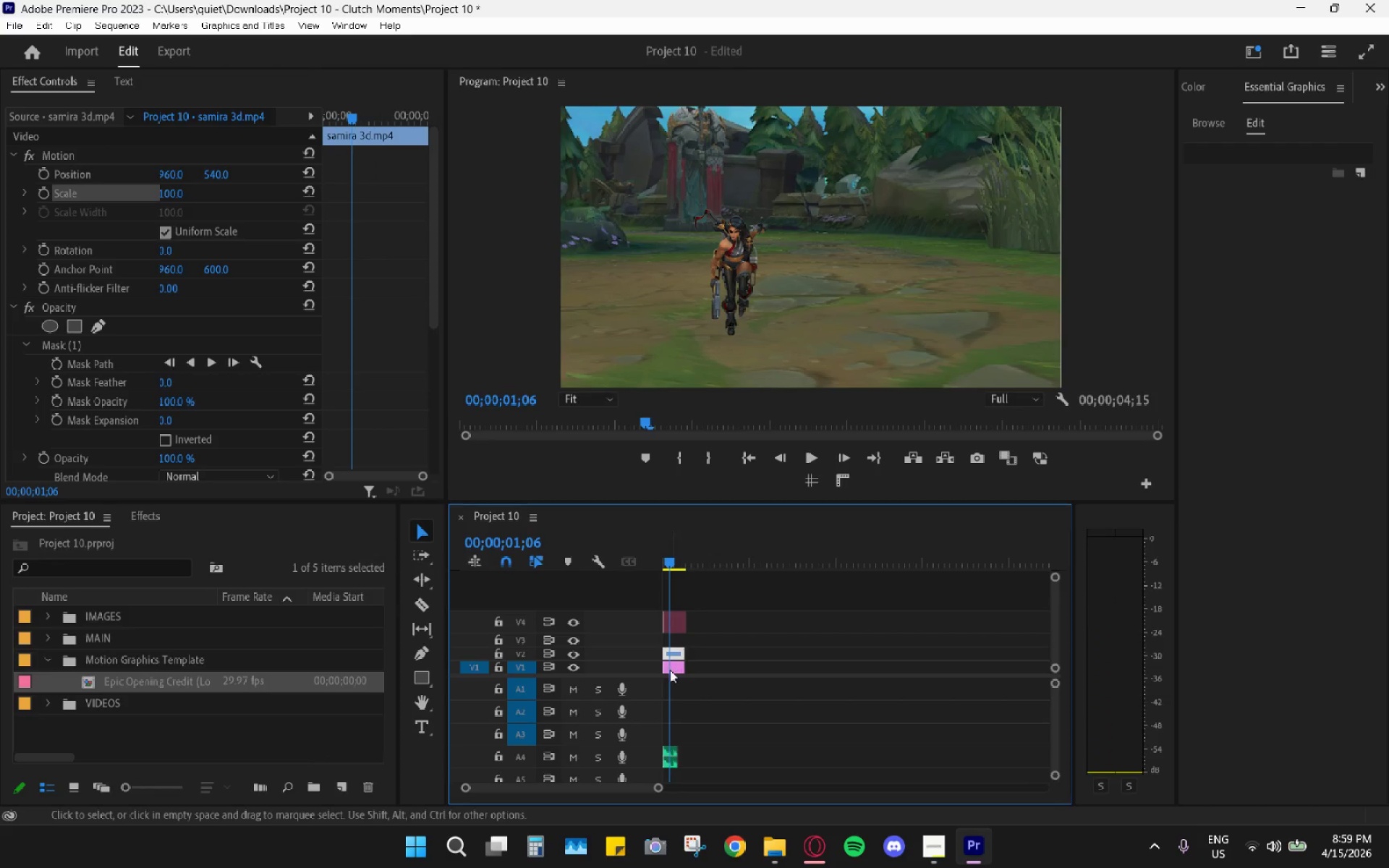 
left_click([670, 670])
 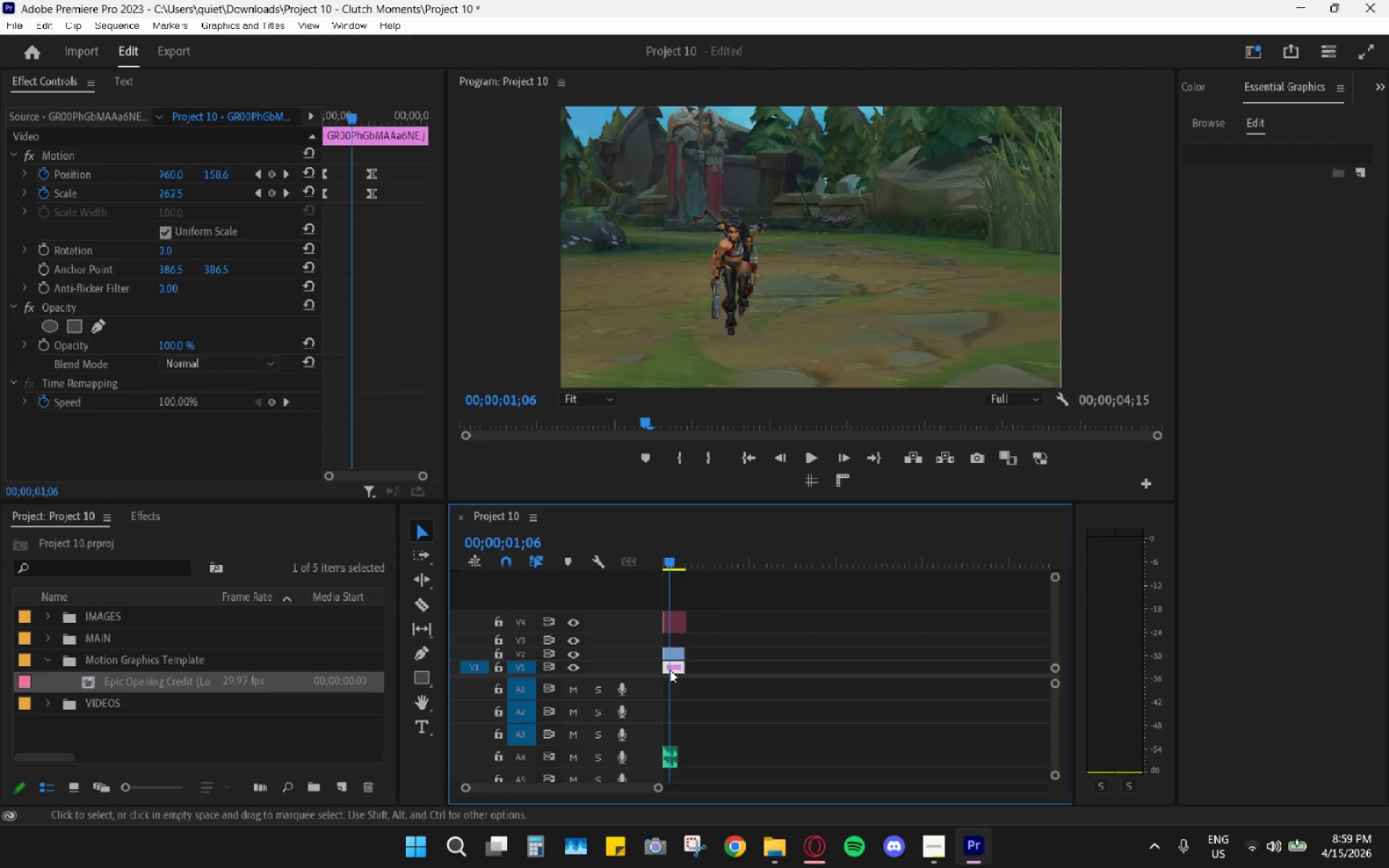 
key(Shift+E)
 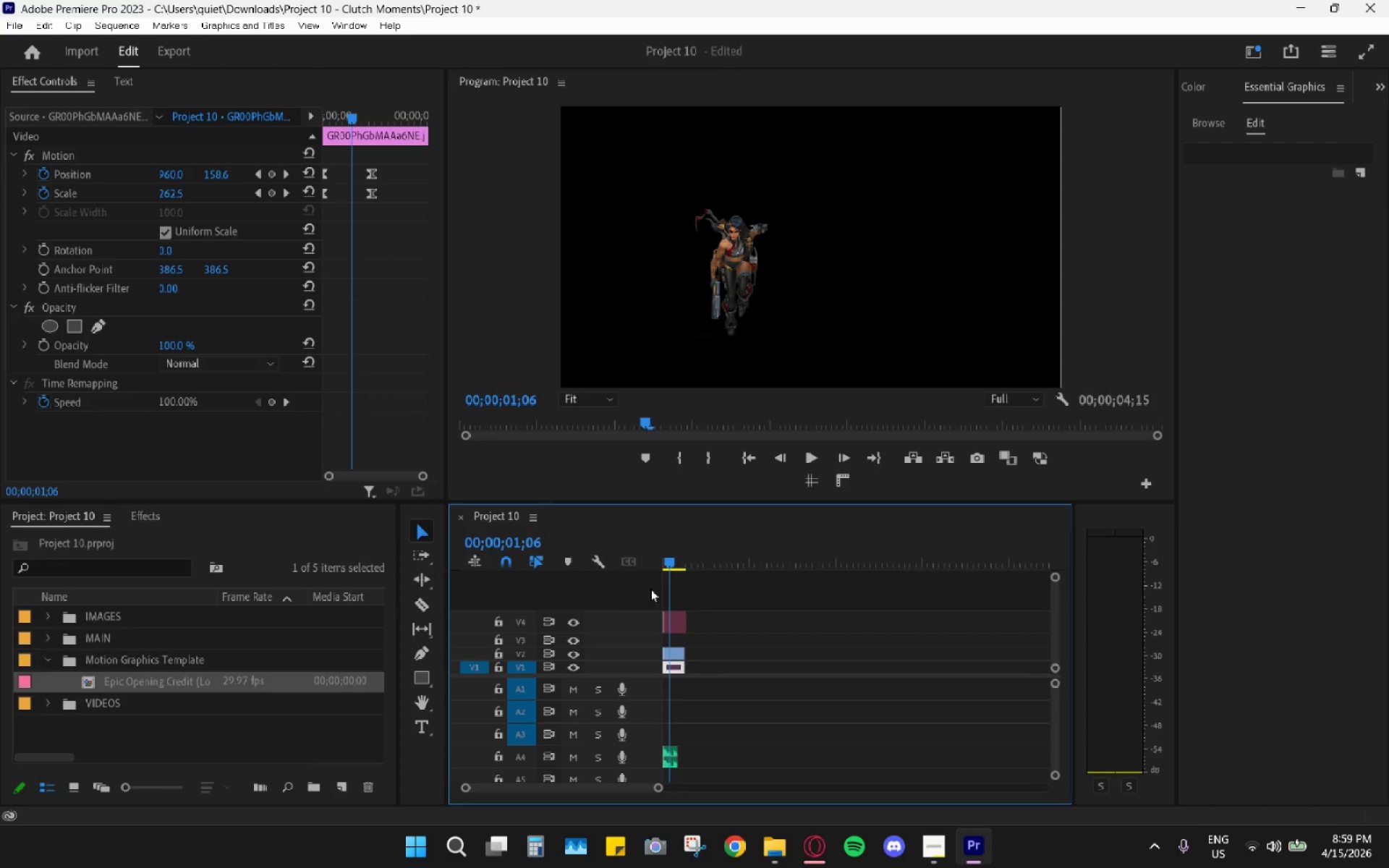 
left_click_drag(start_coordinate=[669, 556], to_coordinate=[629, 563])
 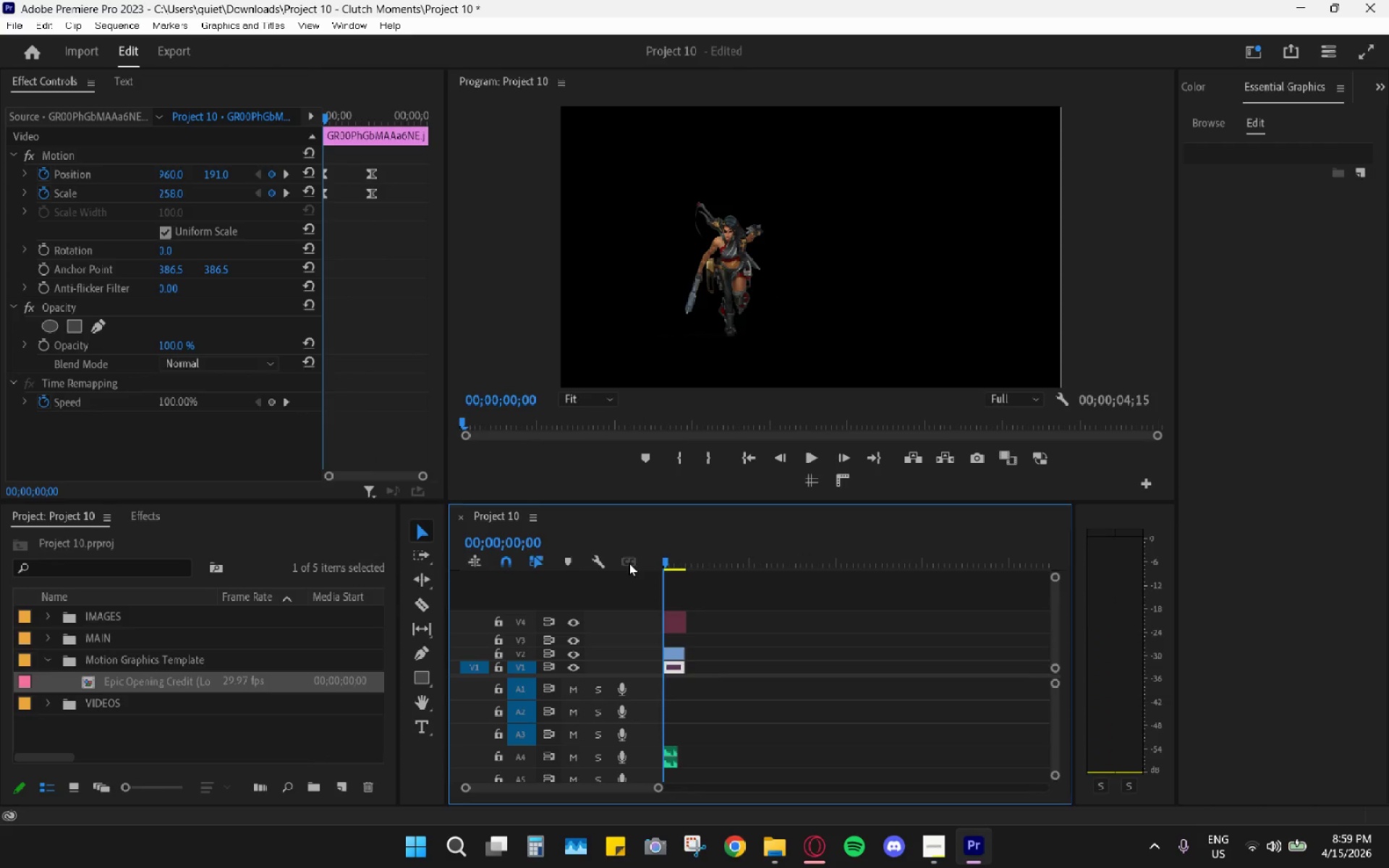 
key(Space)
 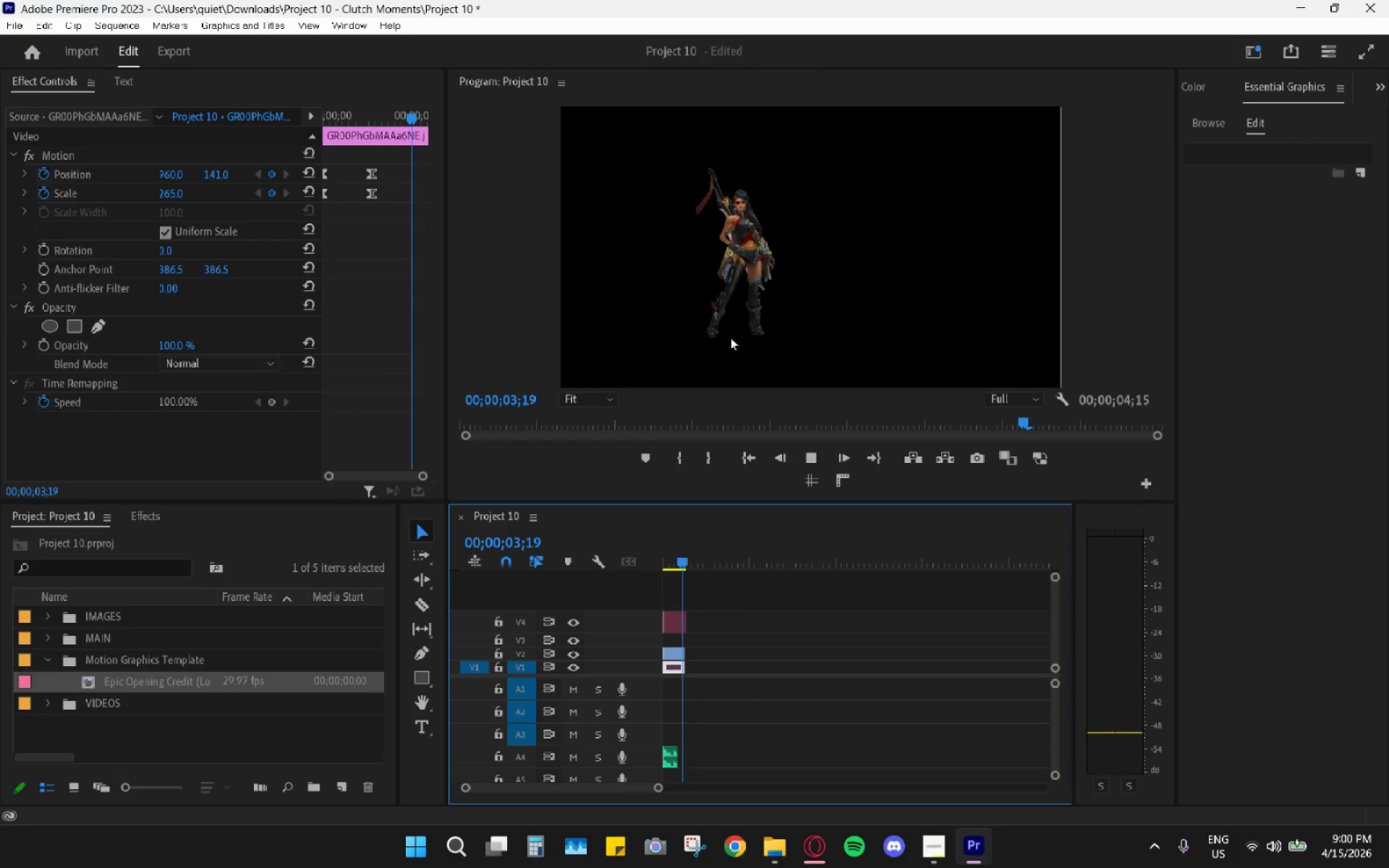 
left_click_drag(start_coordinate=[674, 558], to_coordinate=[639, 558])
 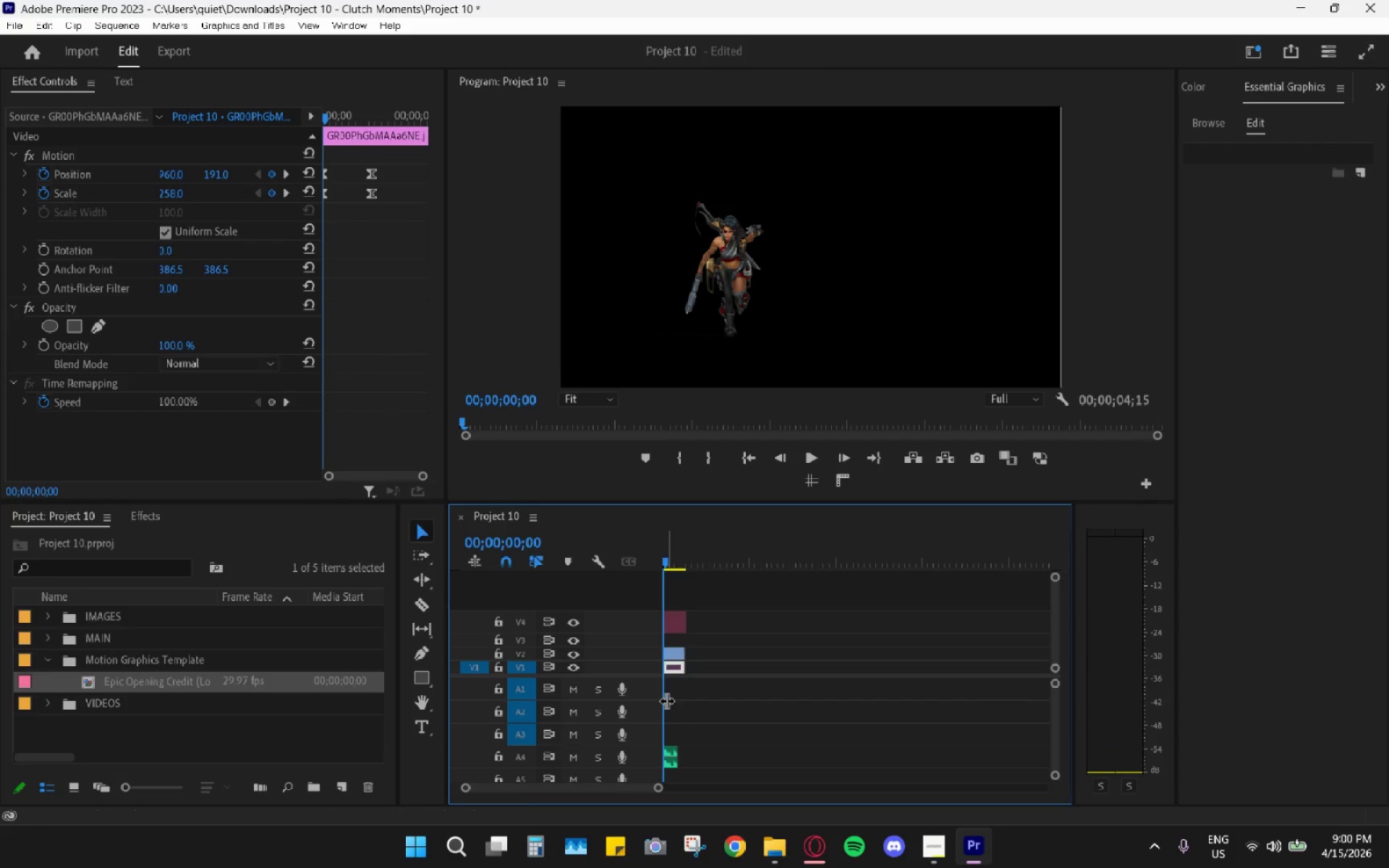 
key(Shift+E)
 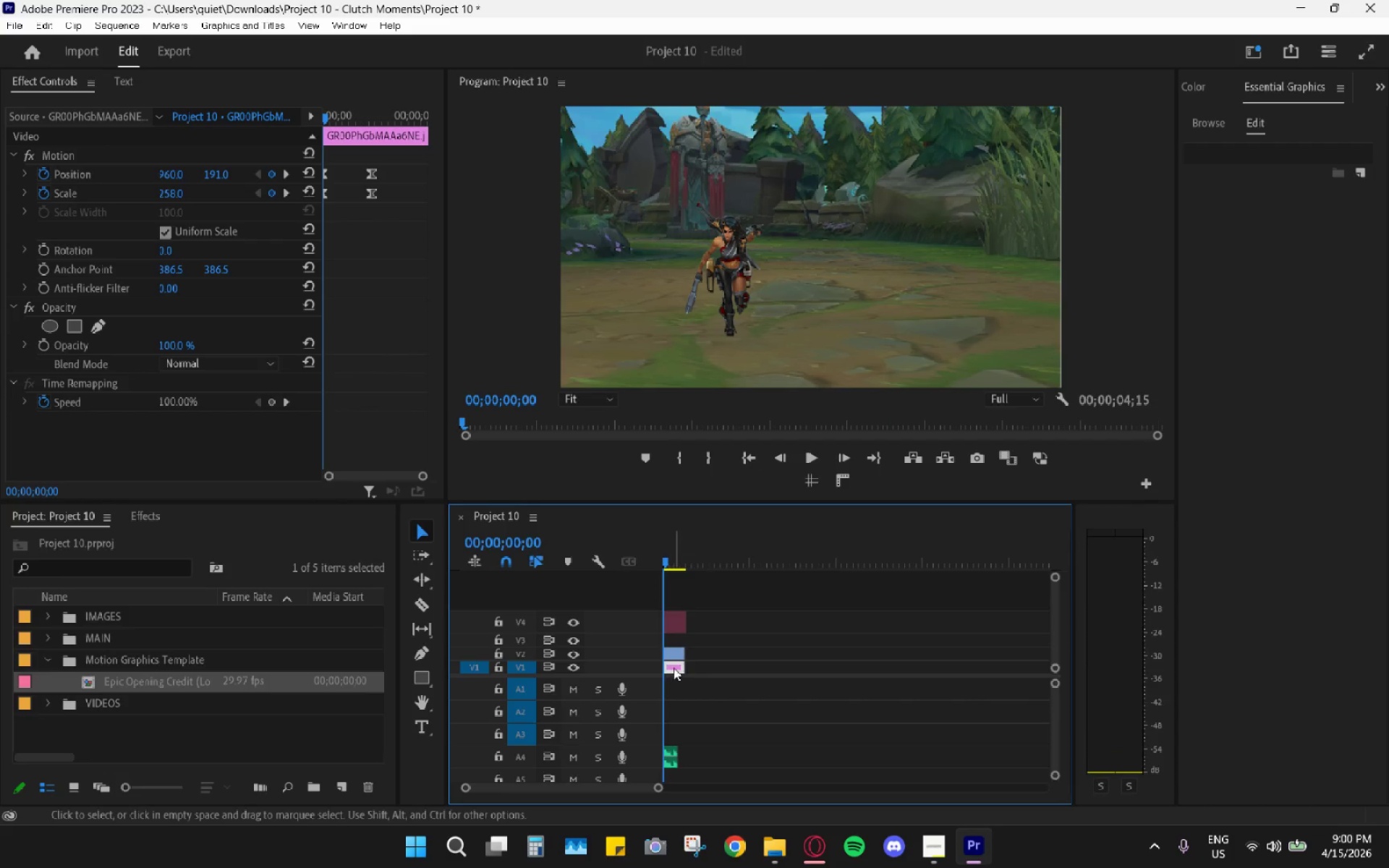 
key(Space)
 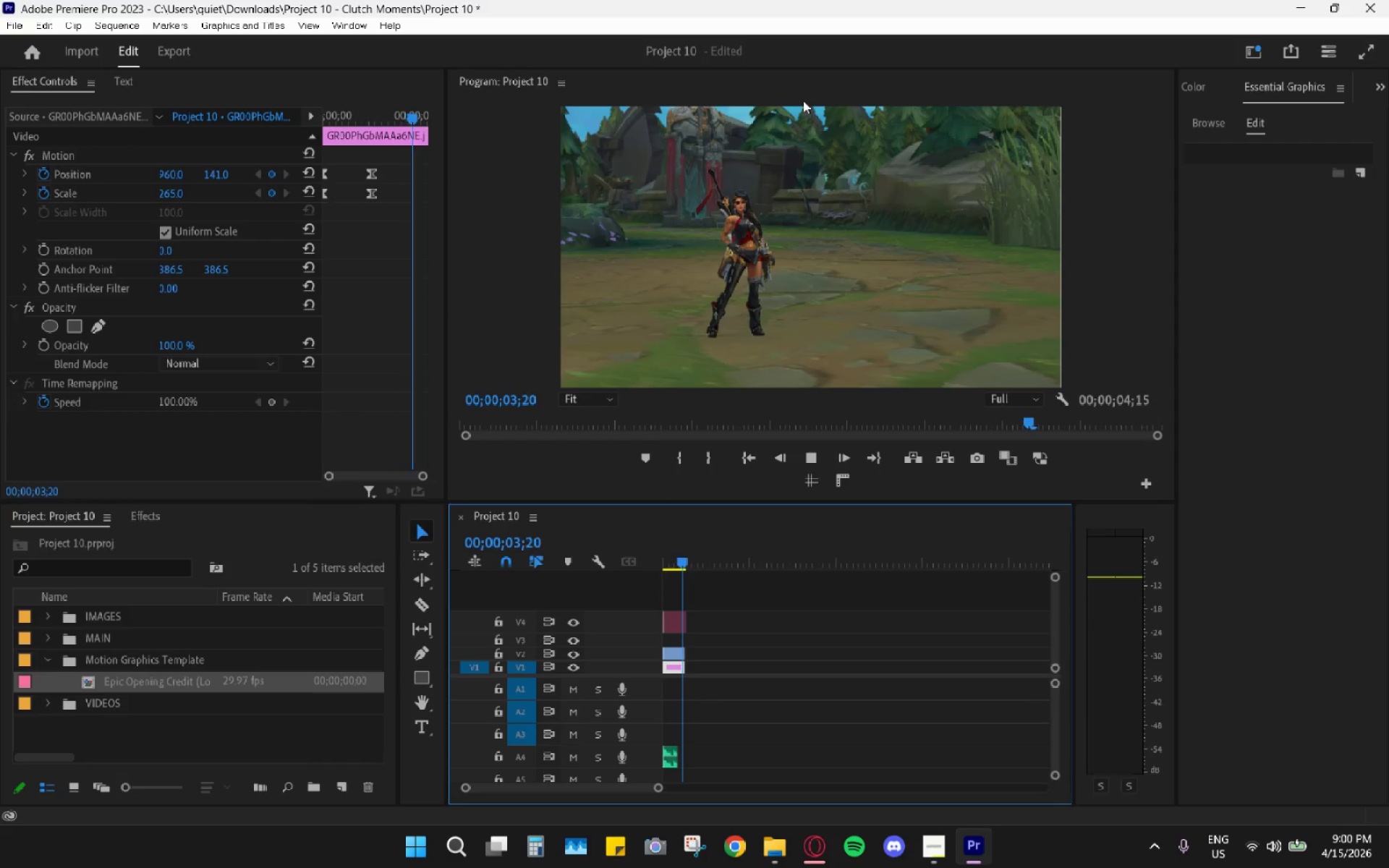 
key(Space)
 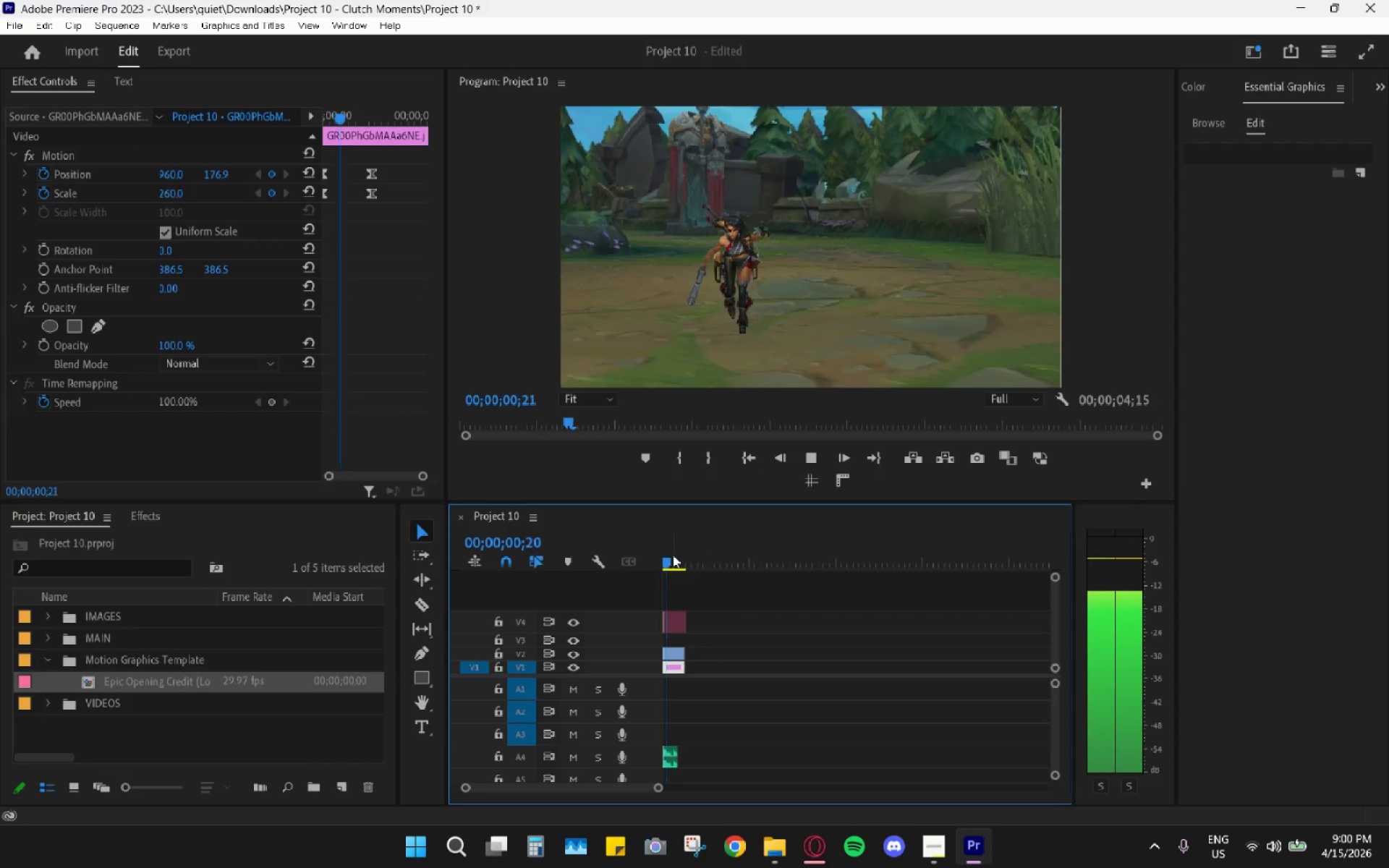 
key(Control+Z)
 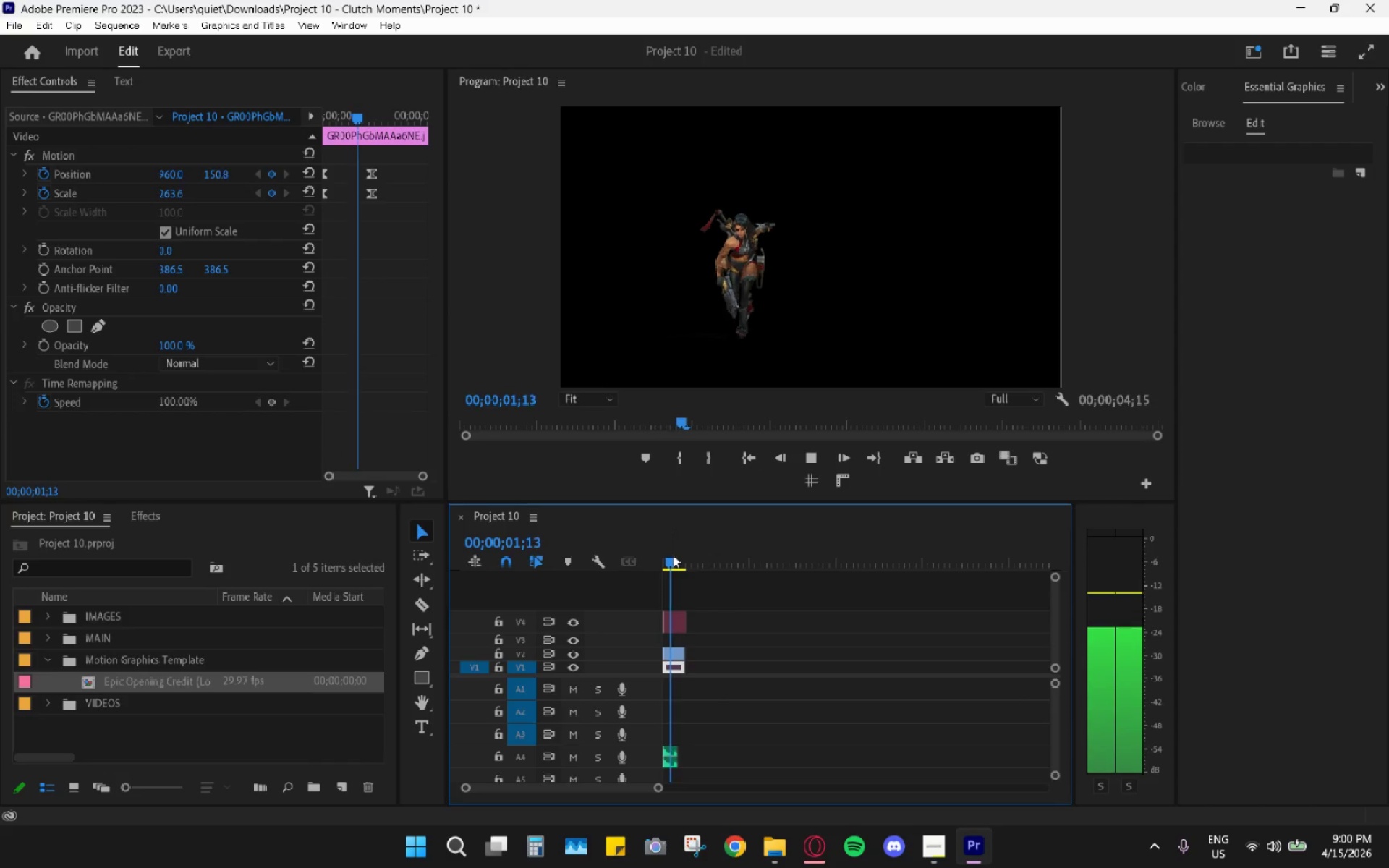 
key(Control+Z)
 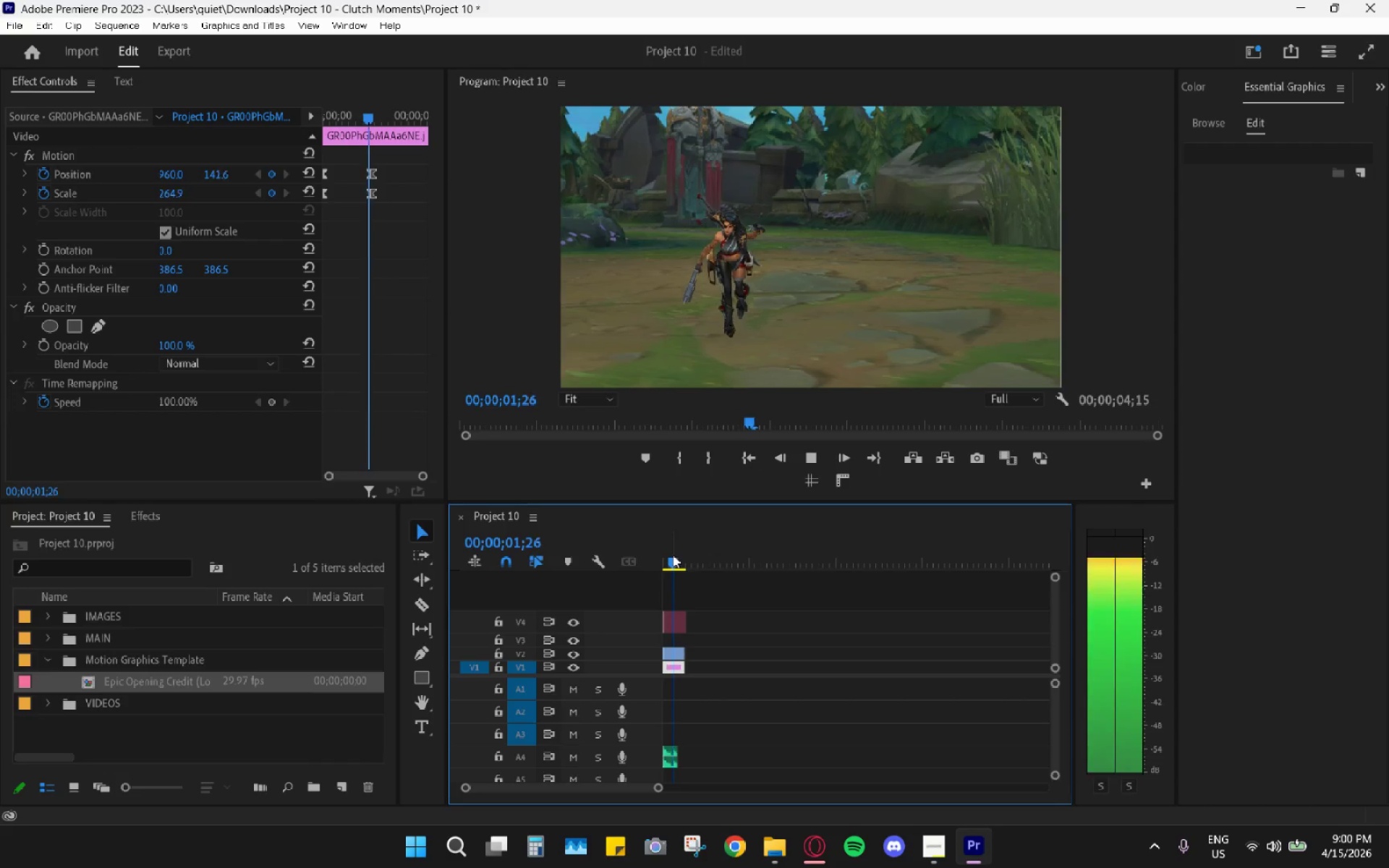 
key(Control+Z)
 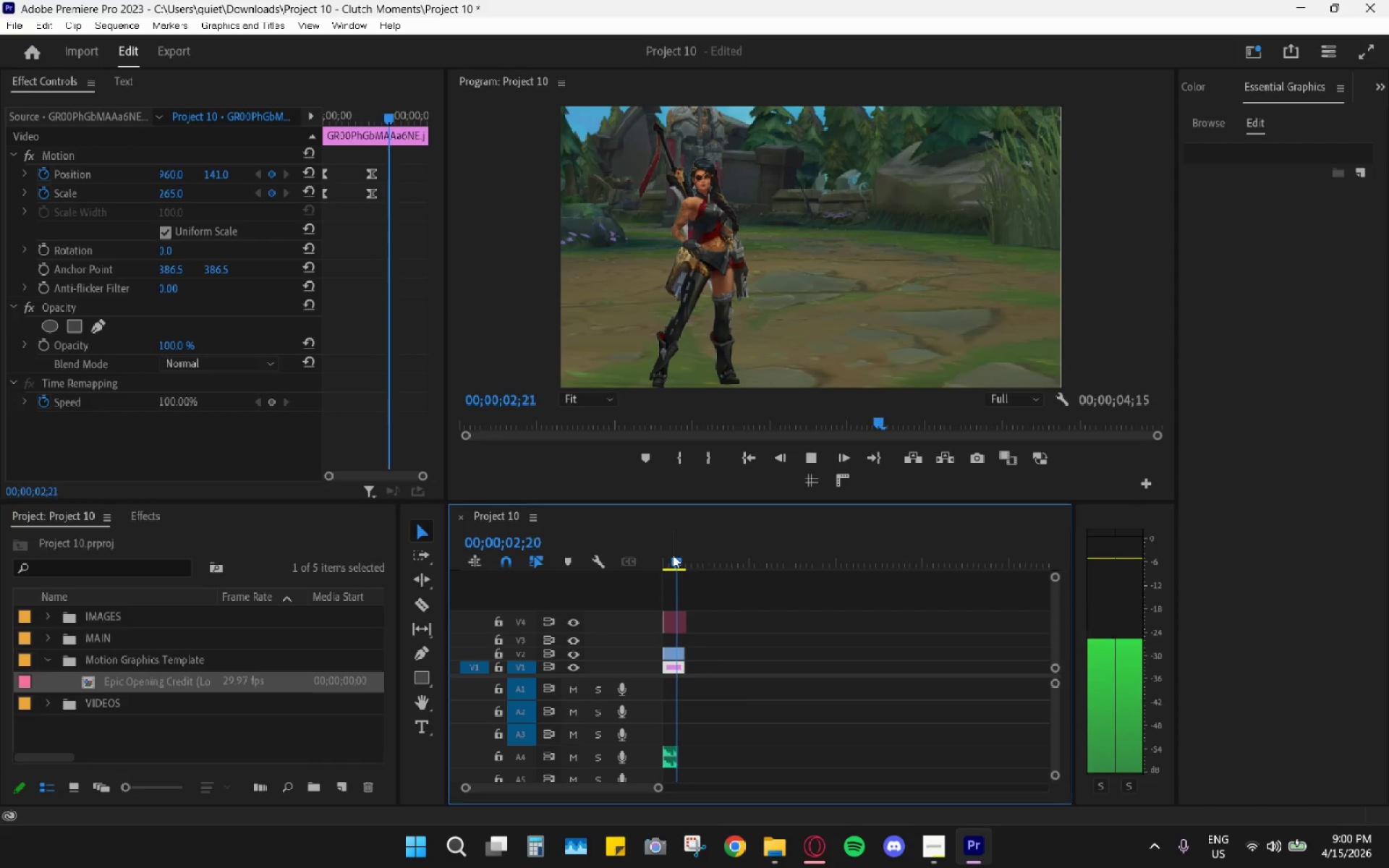 
key(Control+Z)
 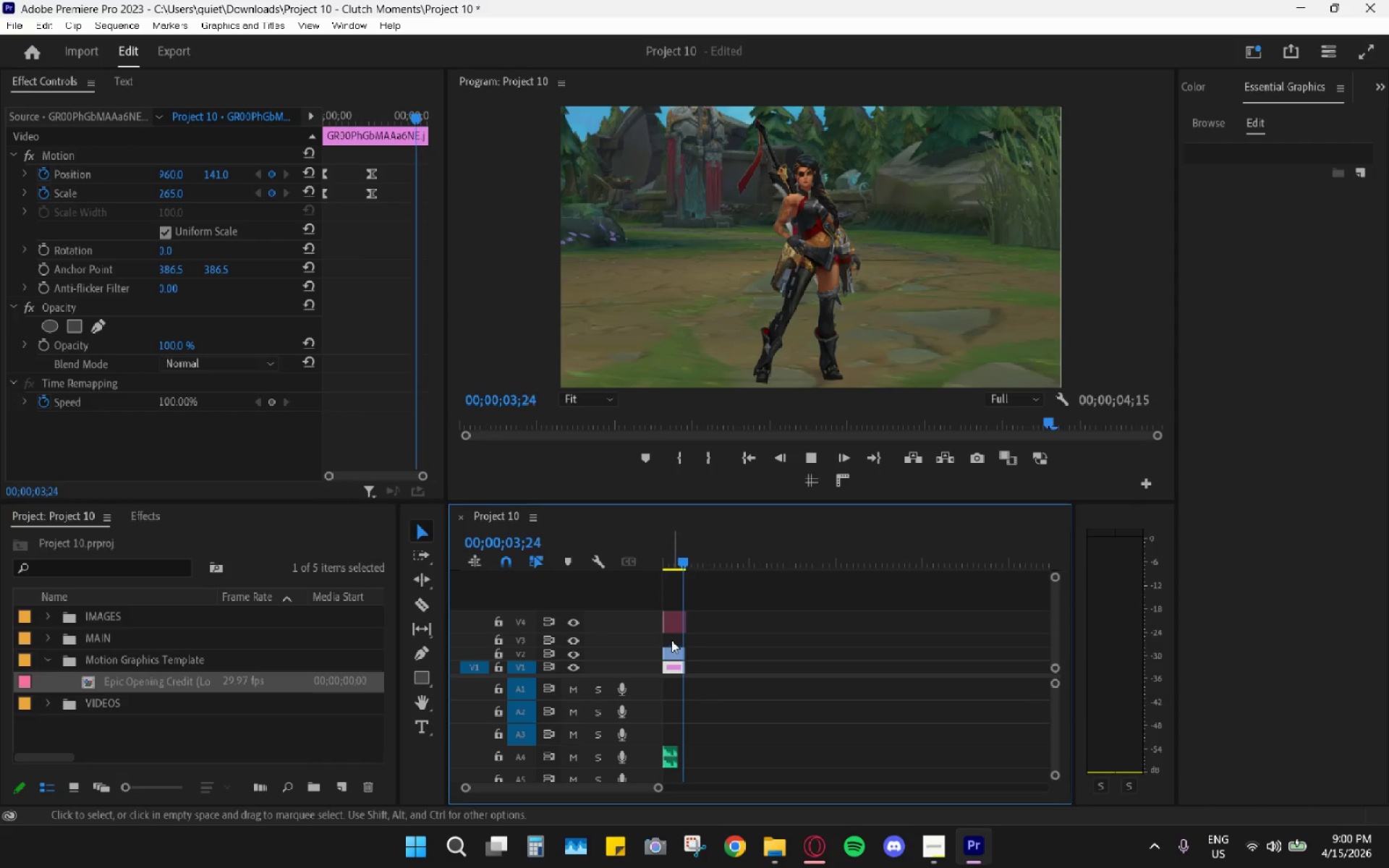 
left_click([675, 654])
 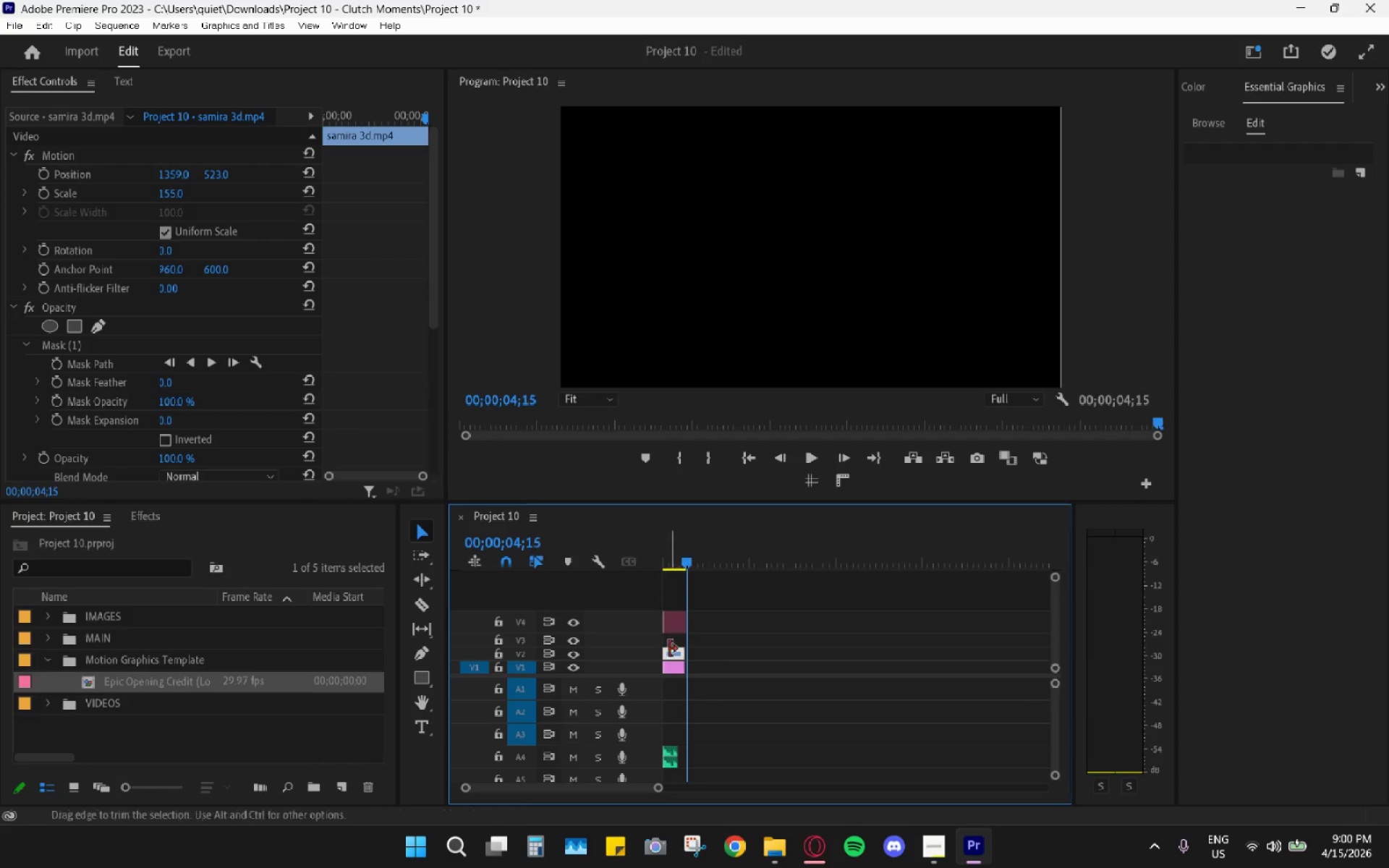 
key(Control+ControlLeft)
 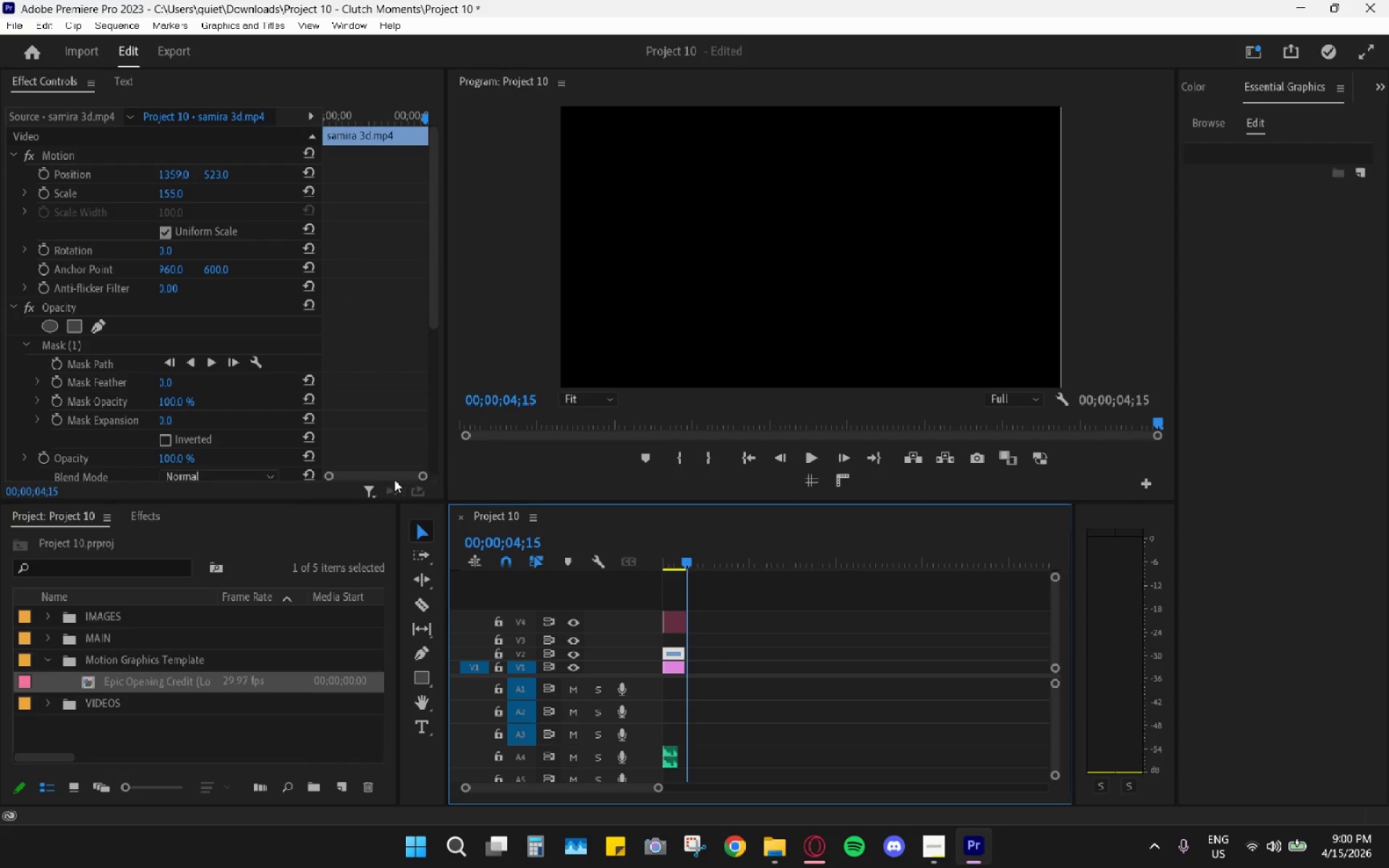 
left_click_drag(start_coordinate=[422, 477], to_coordinate=[475, 490])
 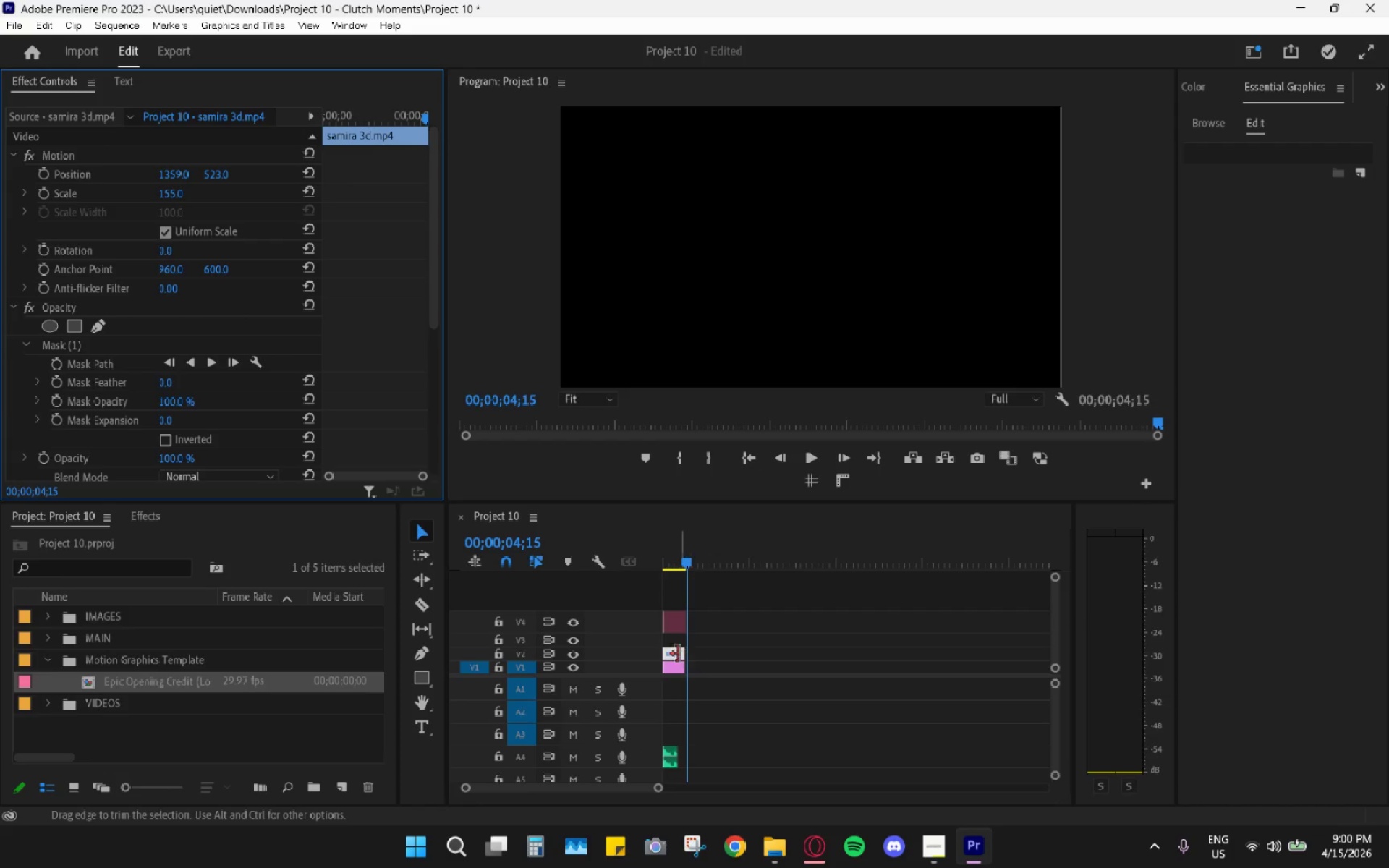 
key(Control+Z)
 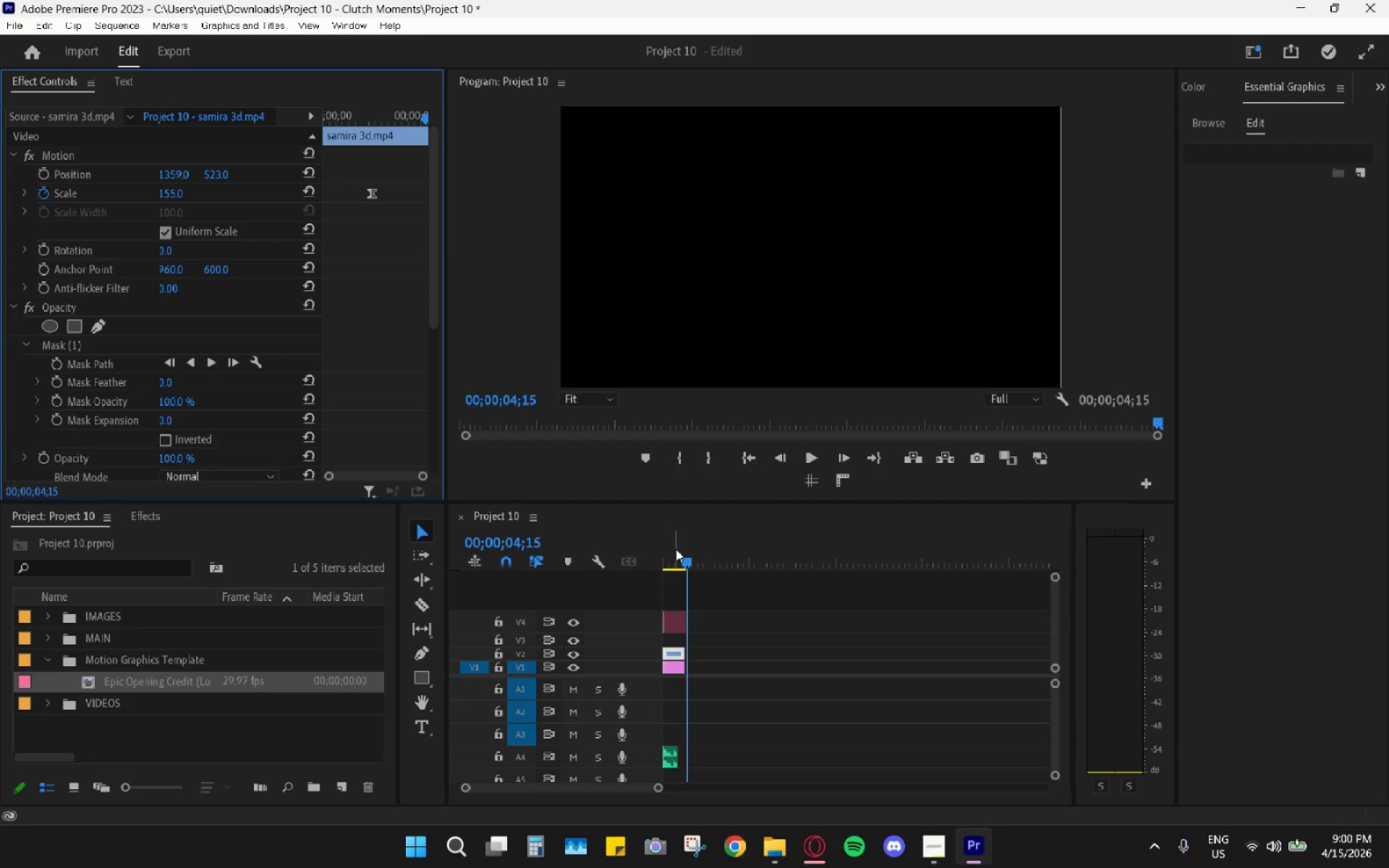 
key(Control+Z)
 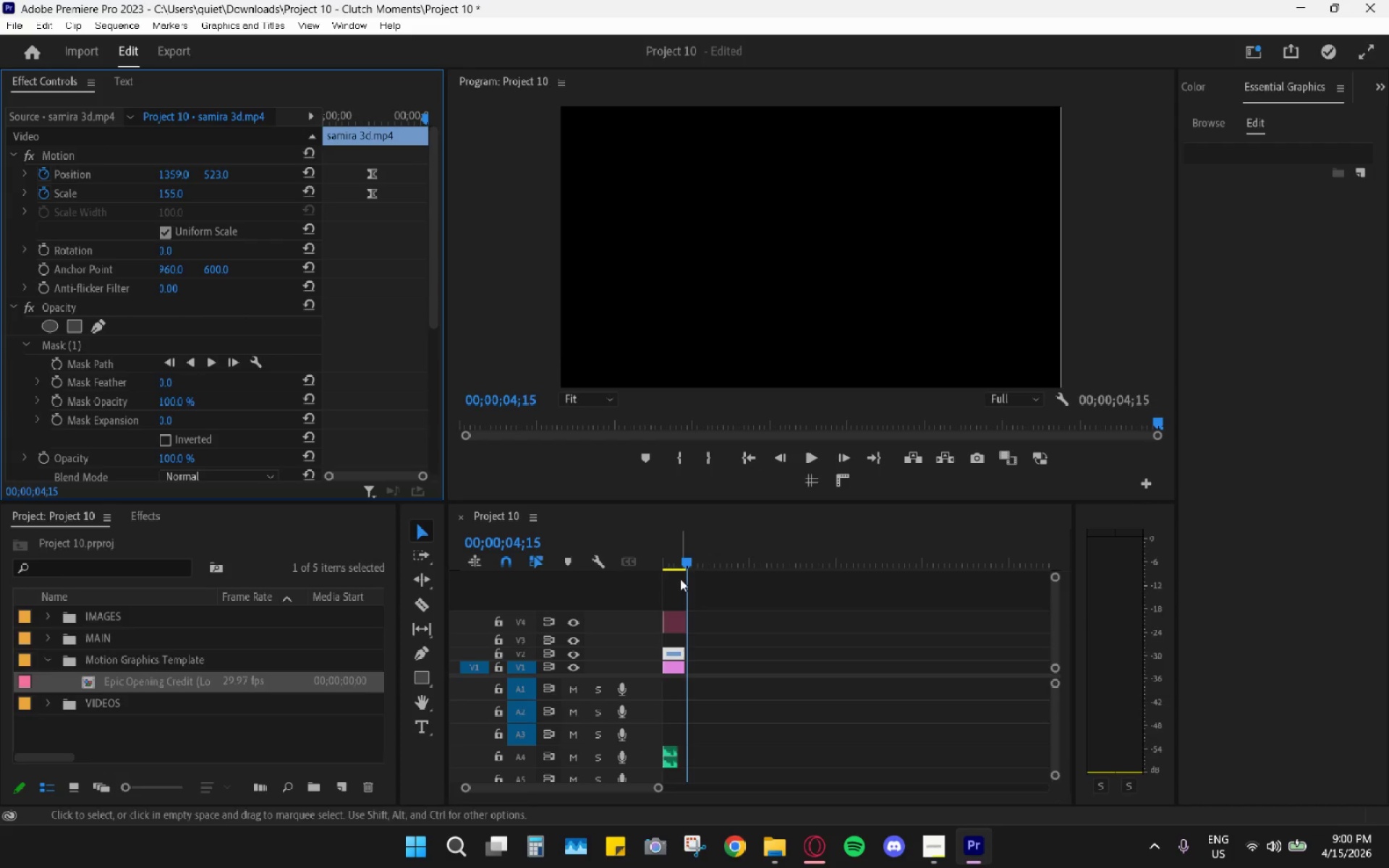 
left_click_drag(start_coordinate=[686, 550], to_coordinate=[535, 555])
 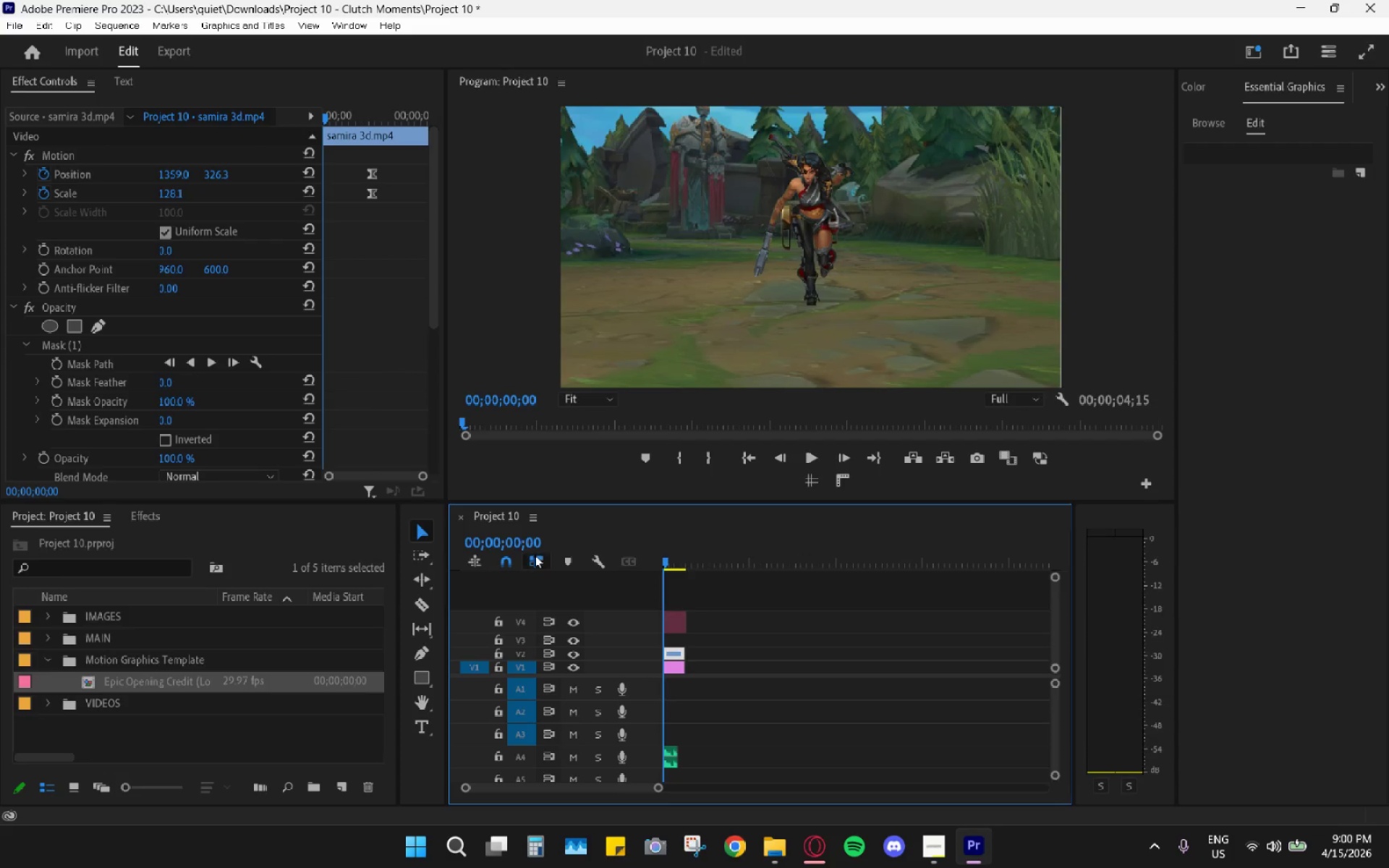 
key(Space)
 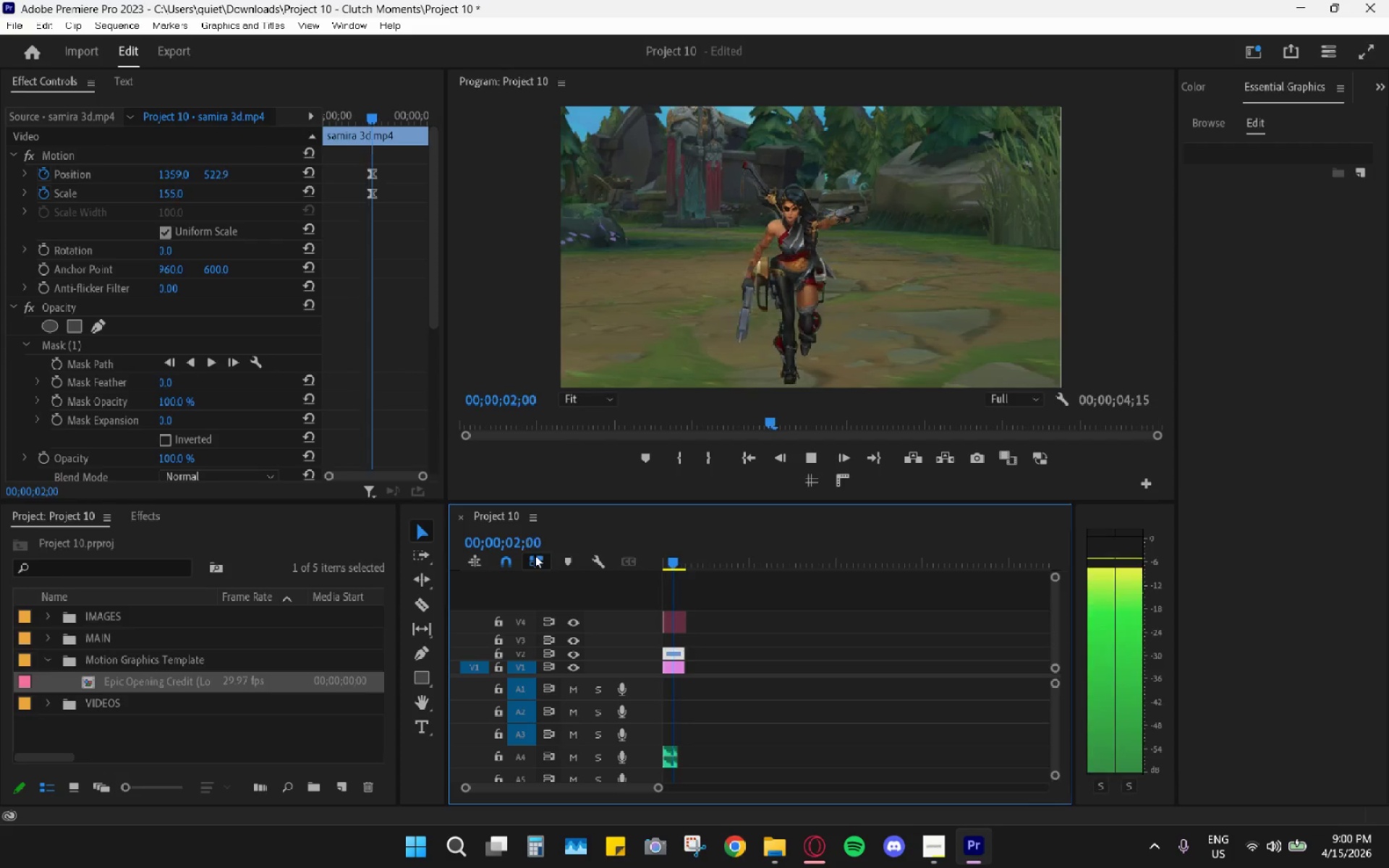 
key(Space)
 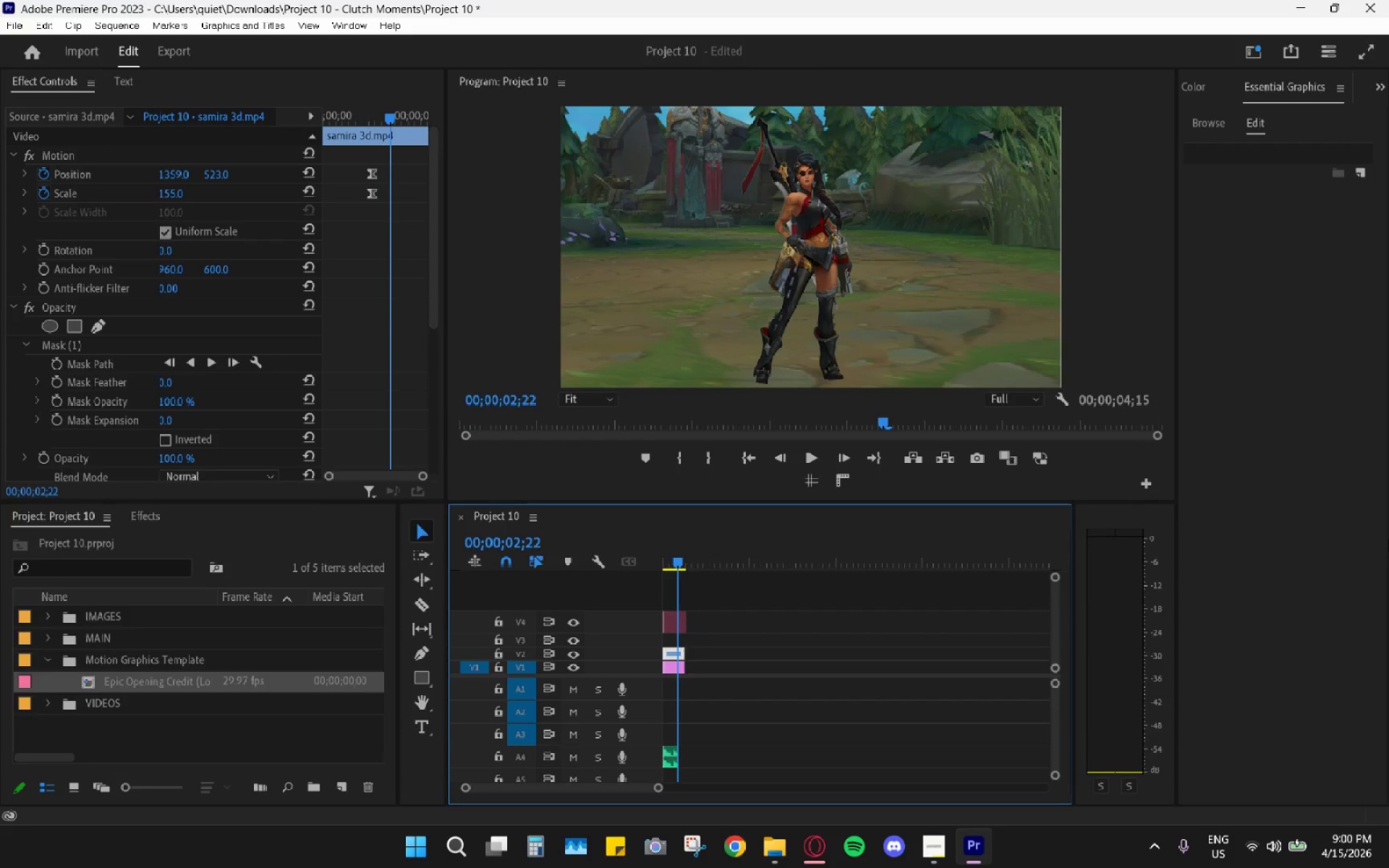 
wait(33.45)
 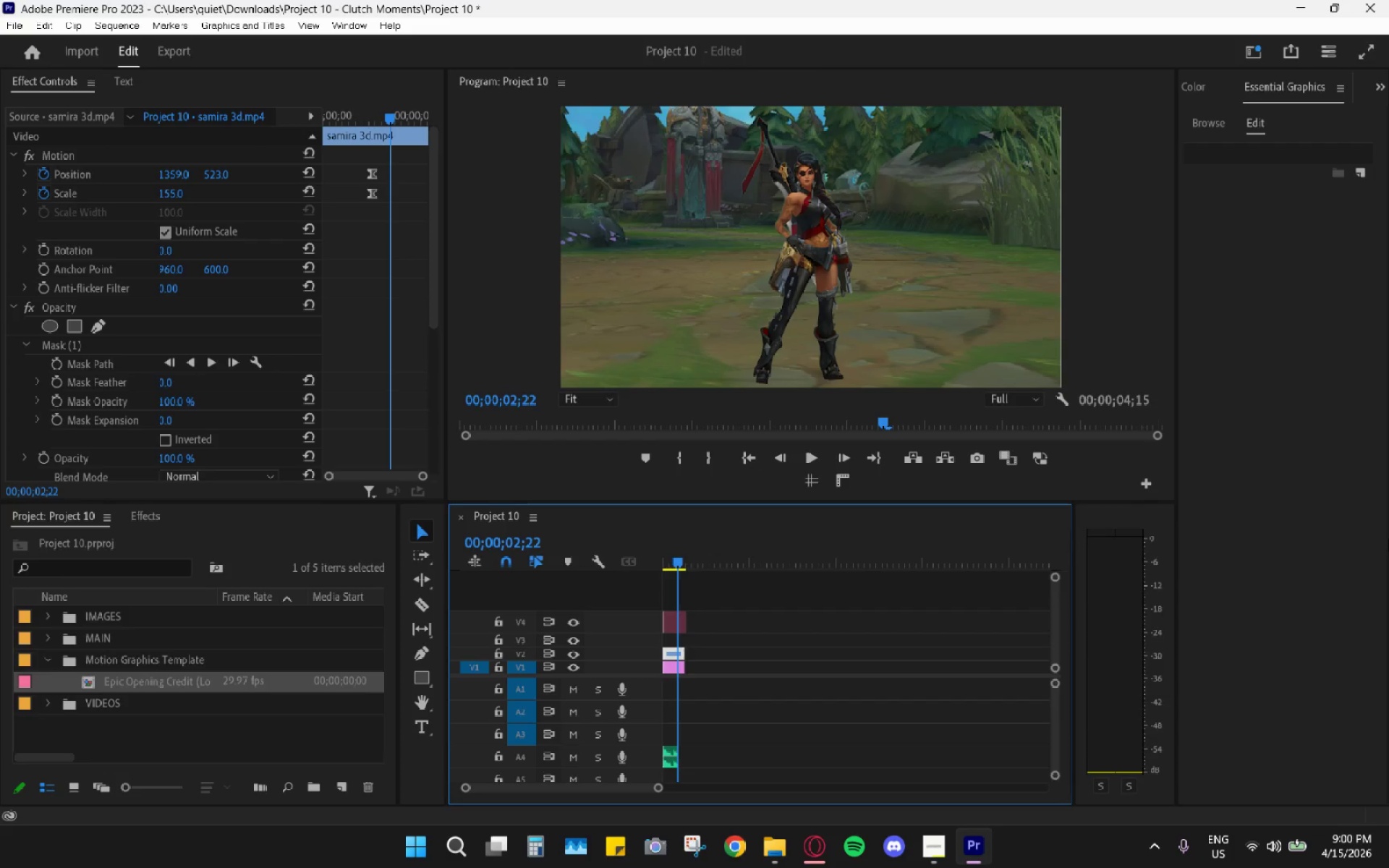 
key(Backquote)
 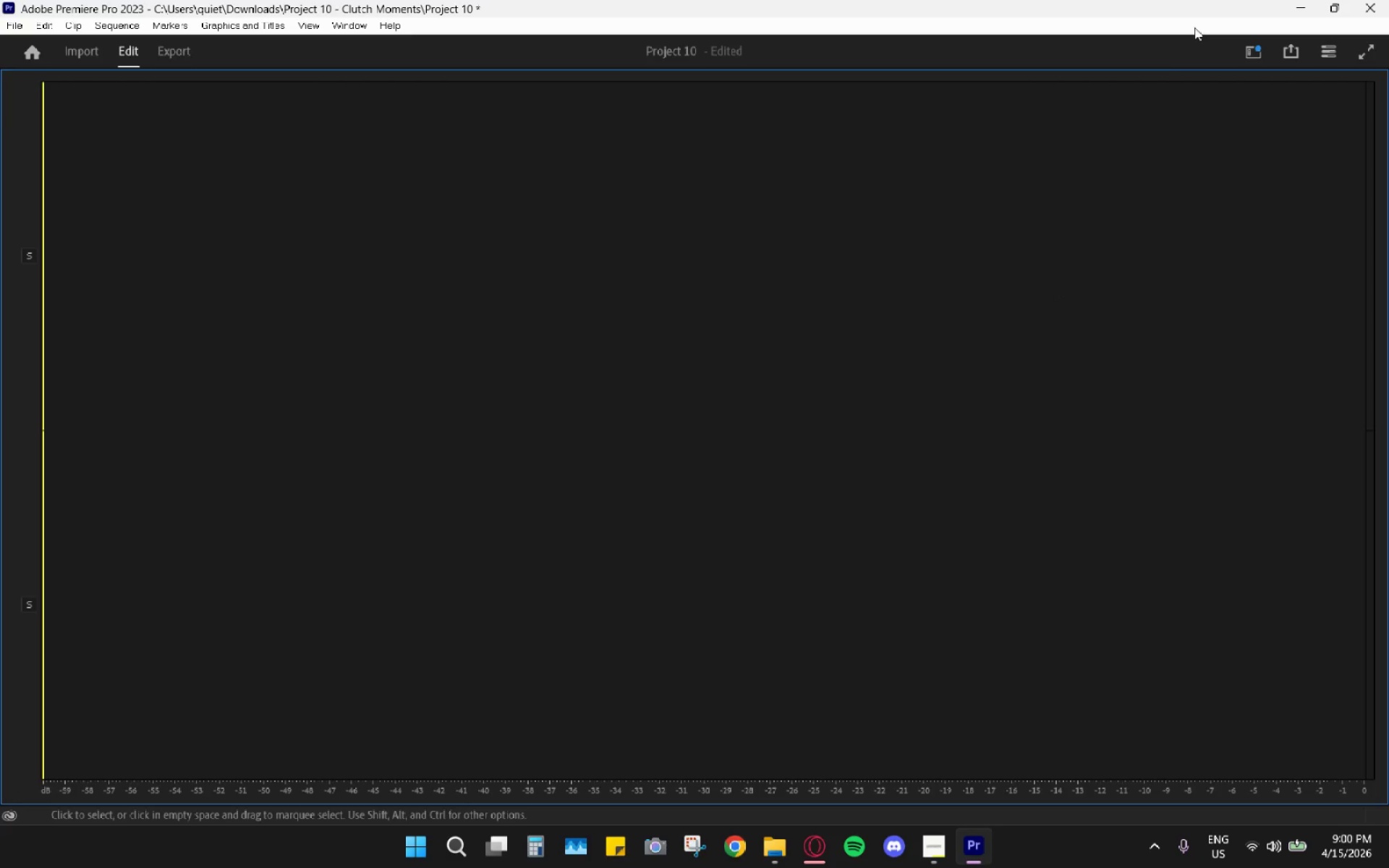 
left_click([1146, 87])
 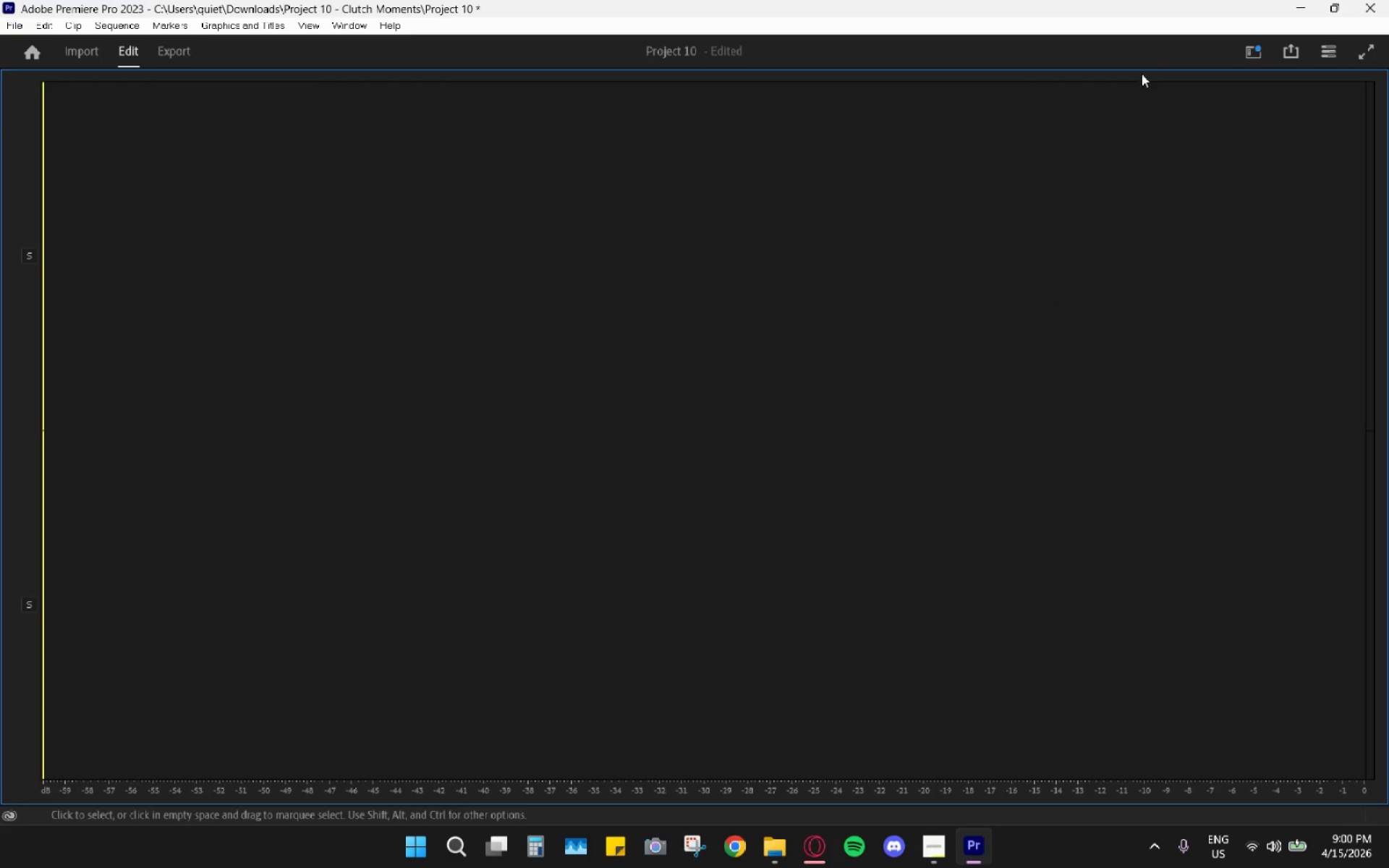 
triple_click([1141, 72])
 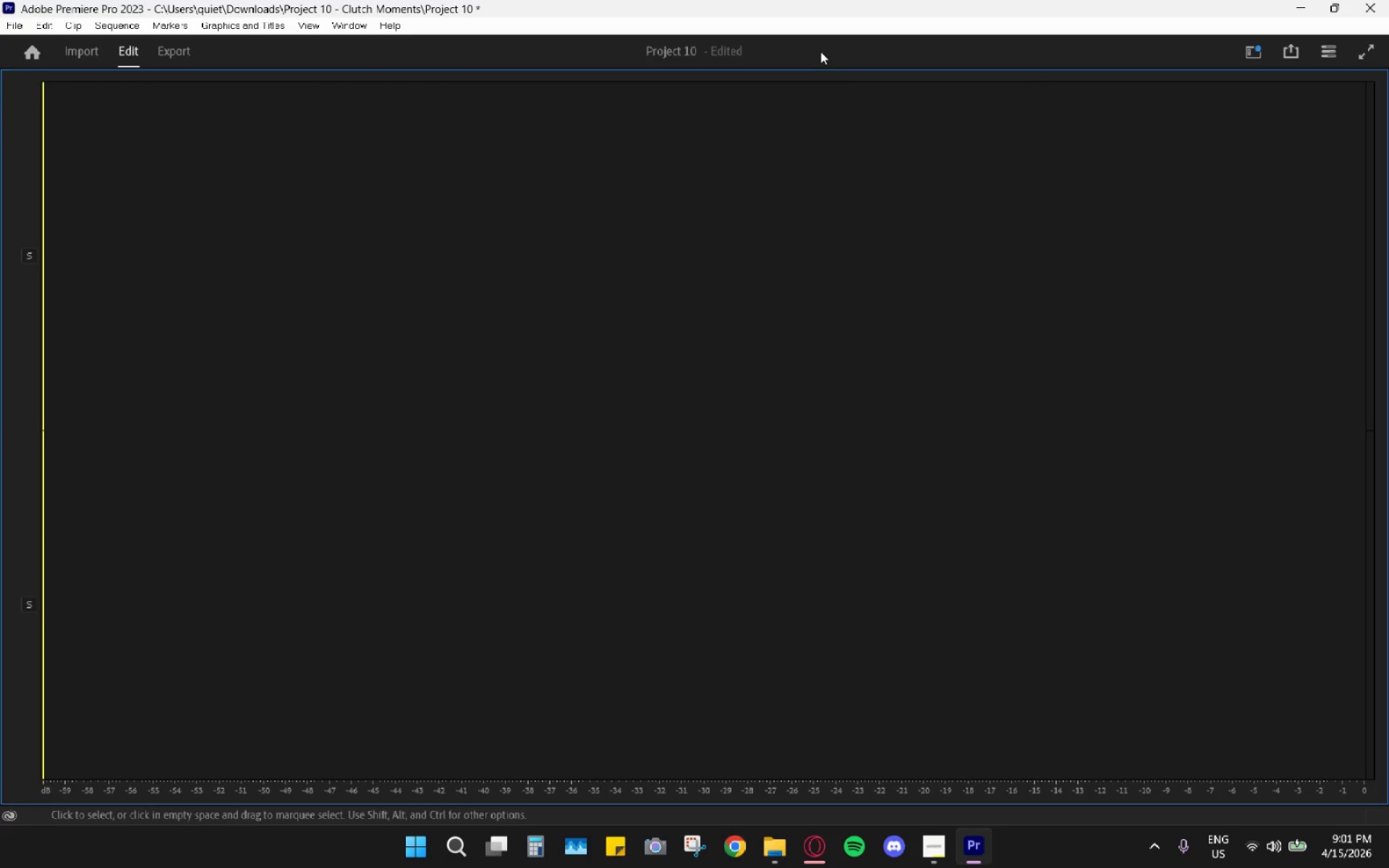 
double_click([817, 49])
 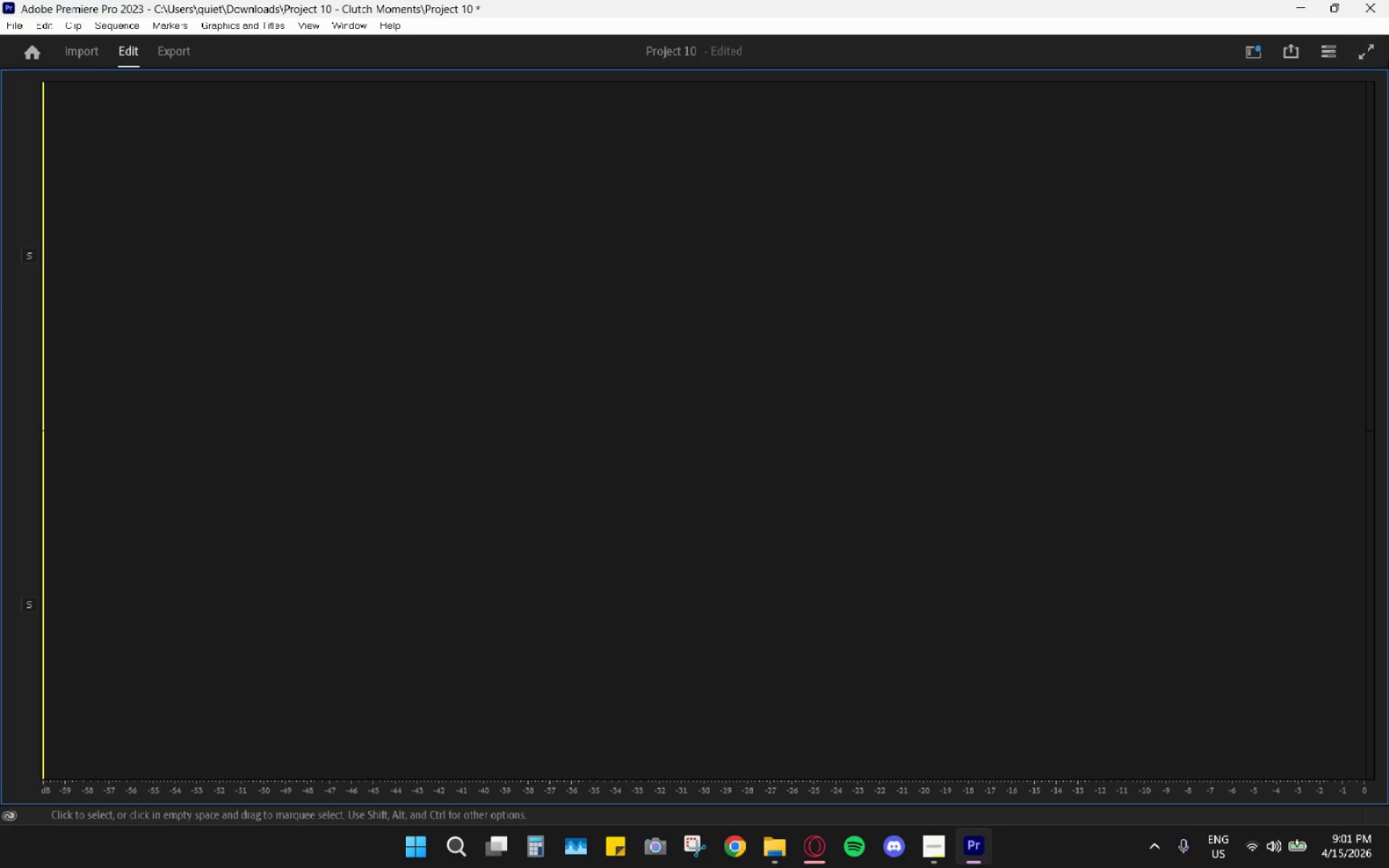 
double_click([1342, 75])
 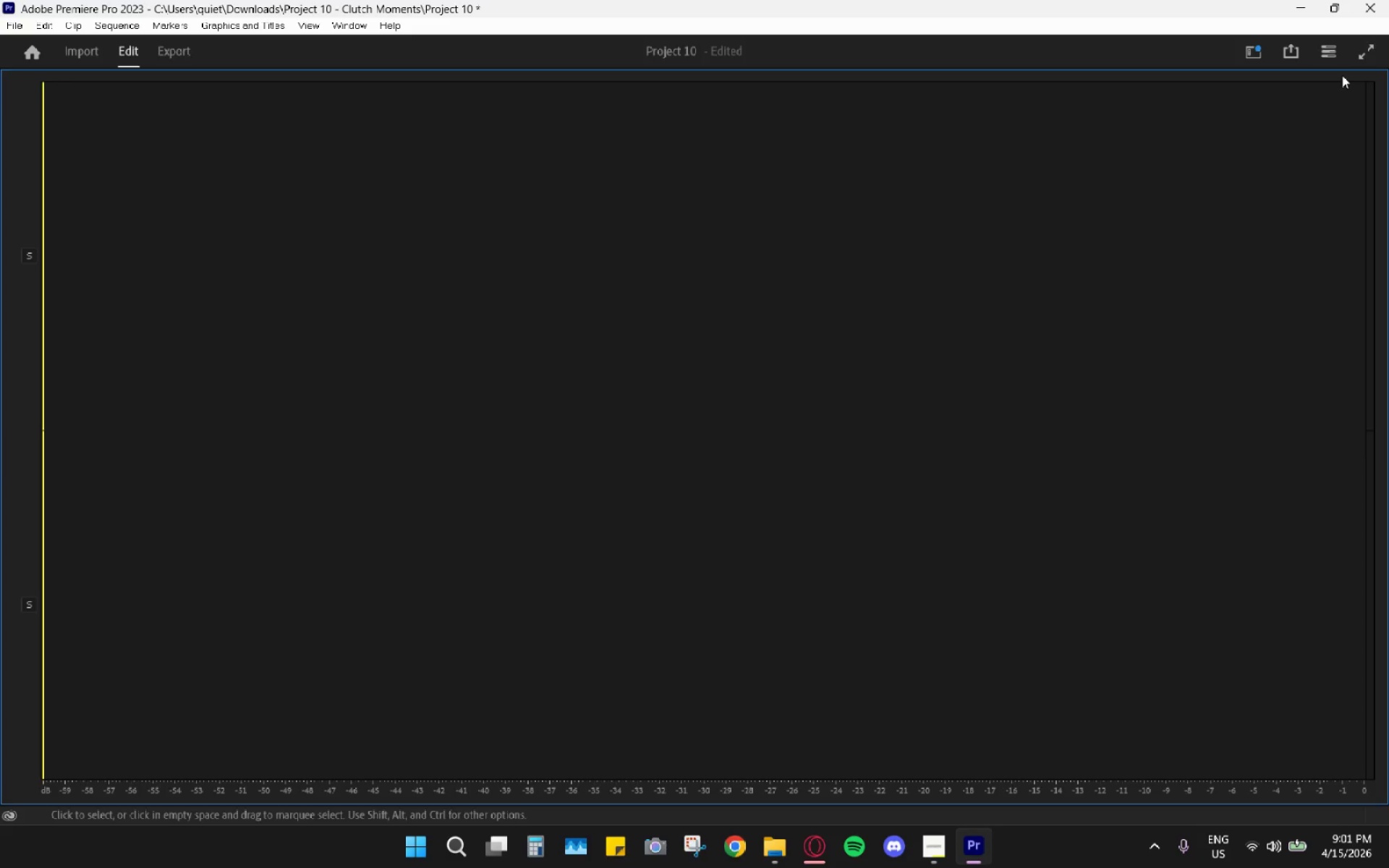 
triple_click([1342, 75])
 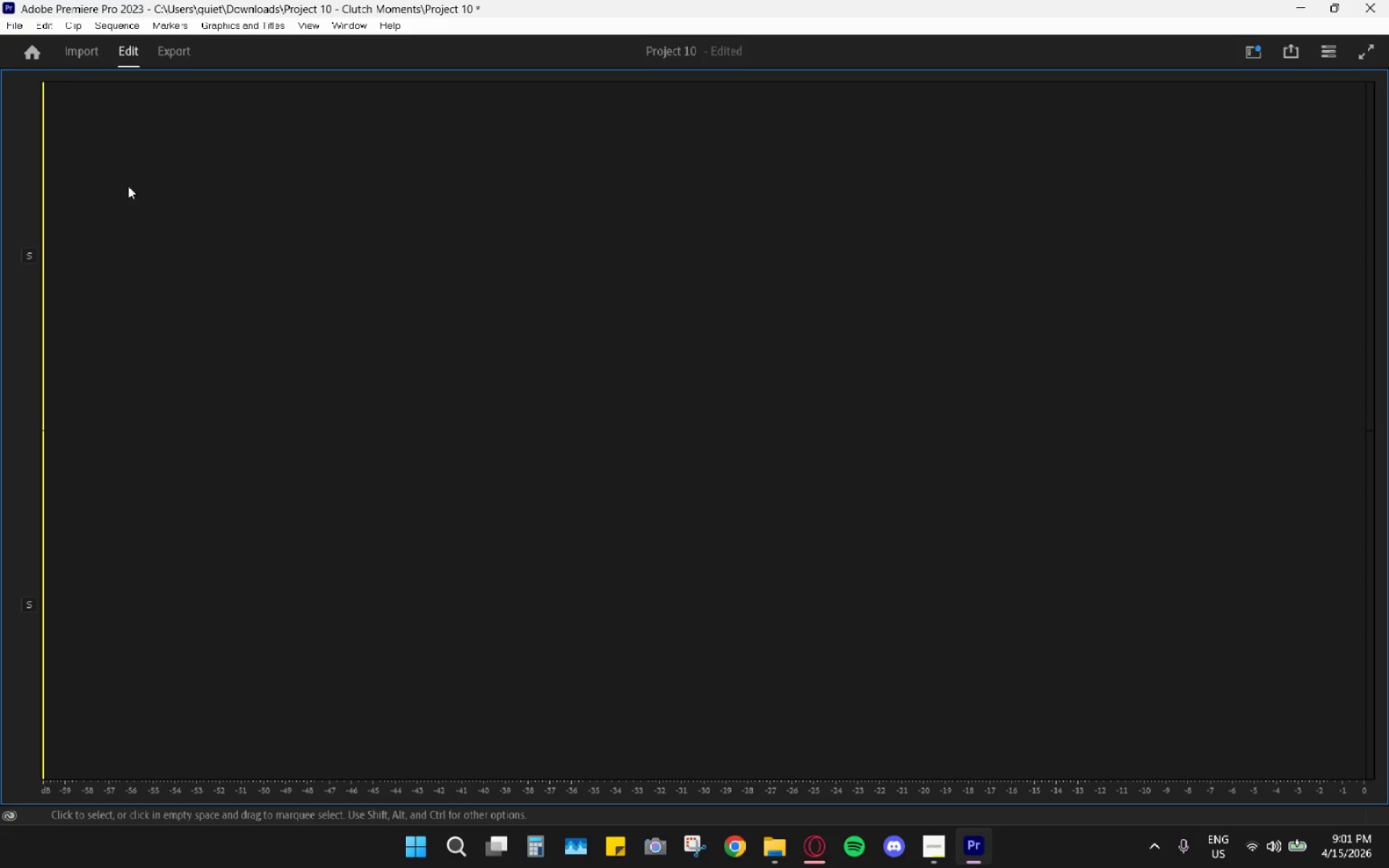 
left_click([14, 106])
 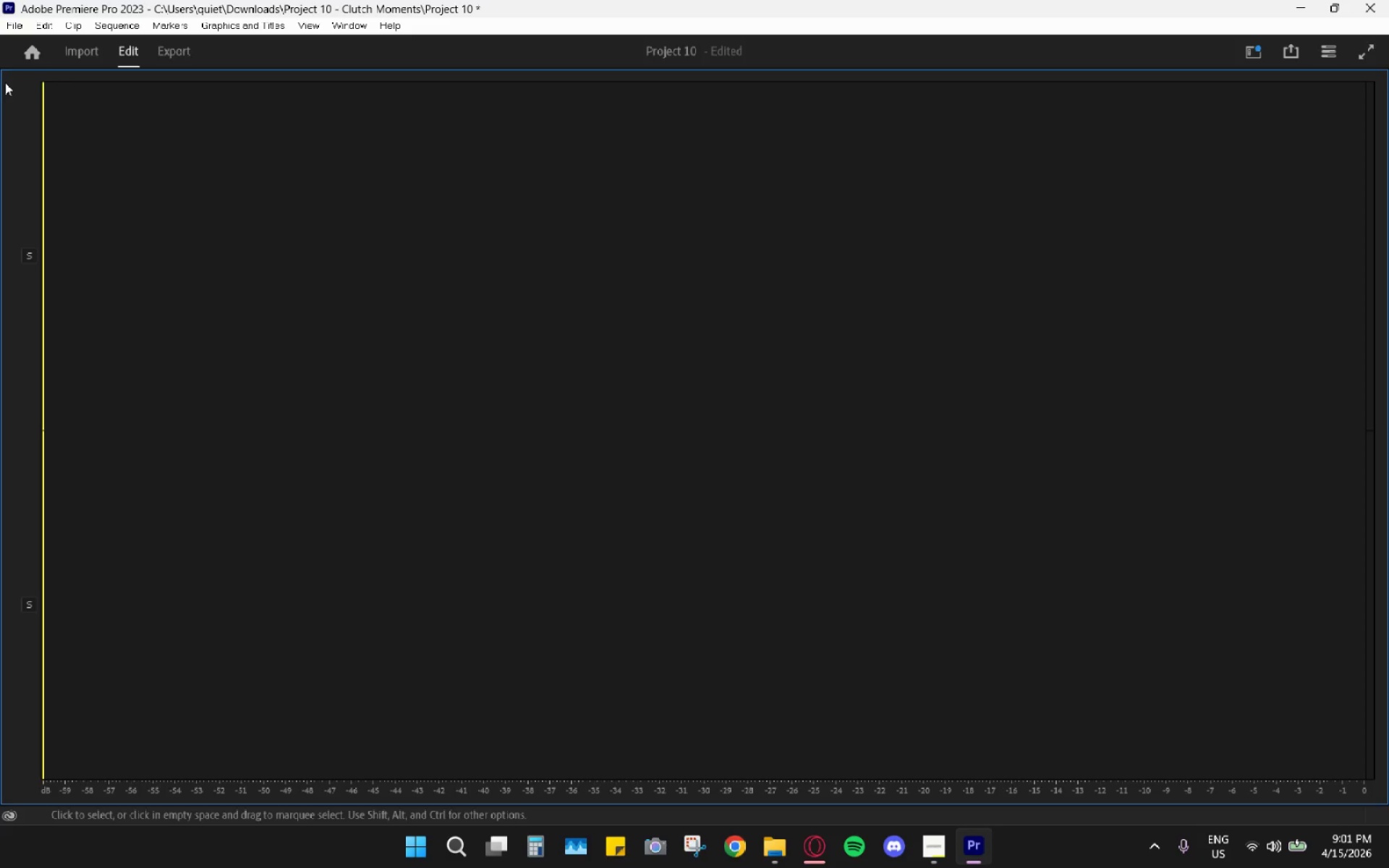 
triple_click([4, 80])
 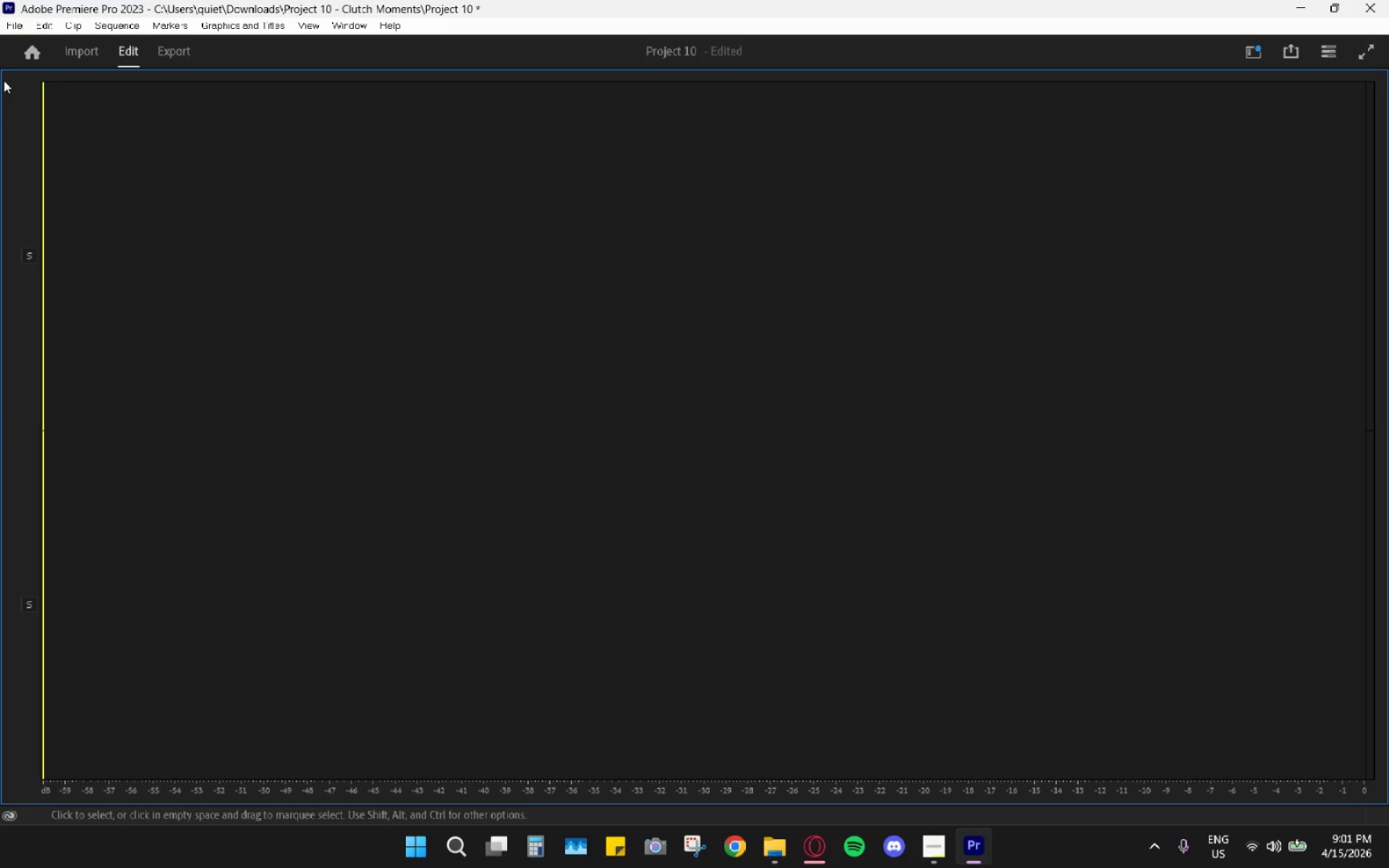 
triple_click([4, 80])
 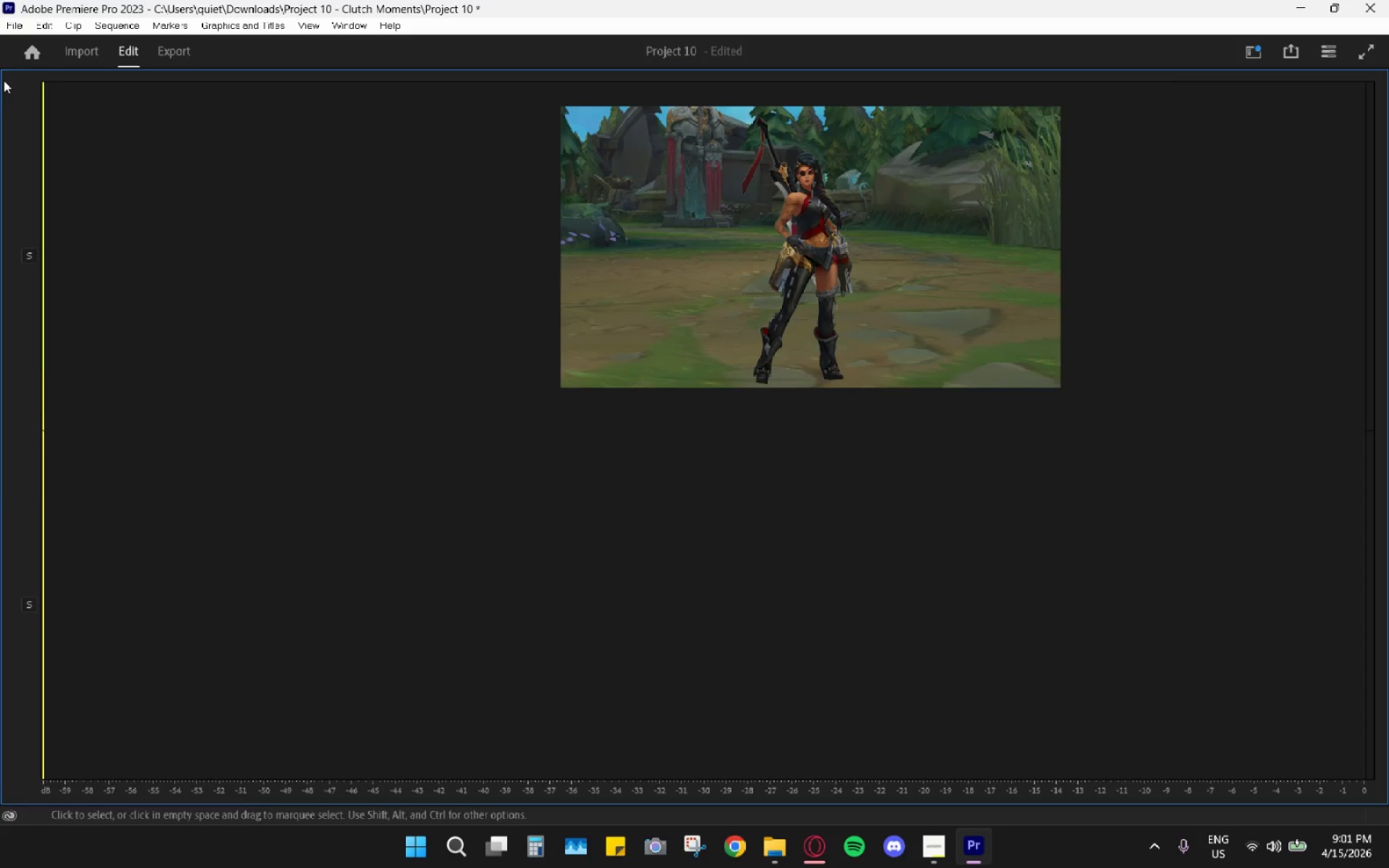 
triple_click([4, 80])
 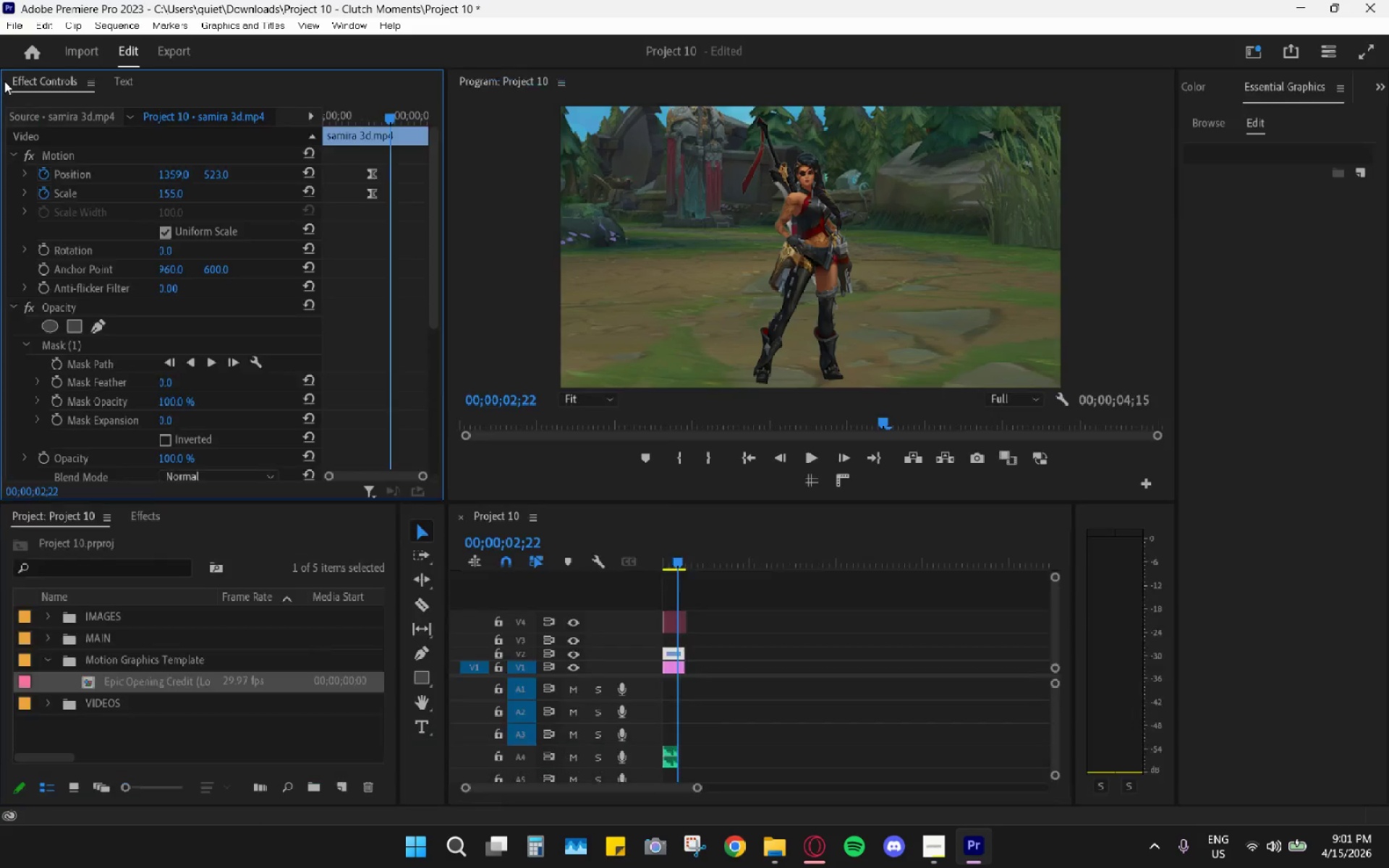 
triple_click([4, 81])
 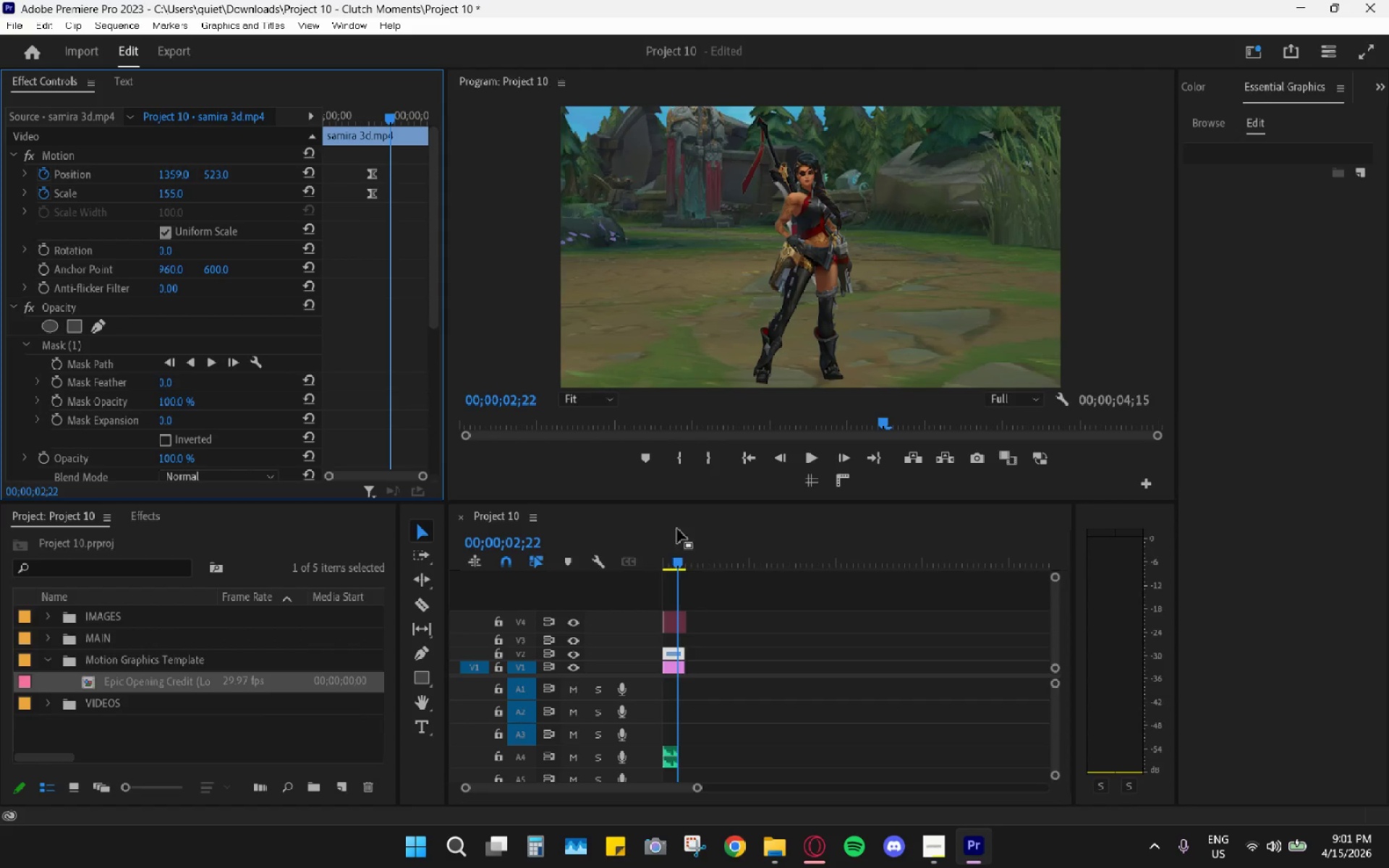 
left_click_drag(start_coordinate=[692, 553], to_coordinate=[621, 549])
 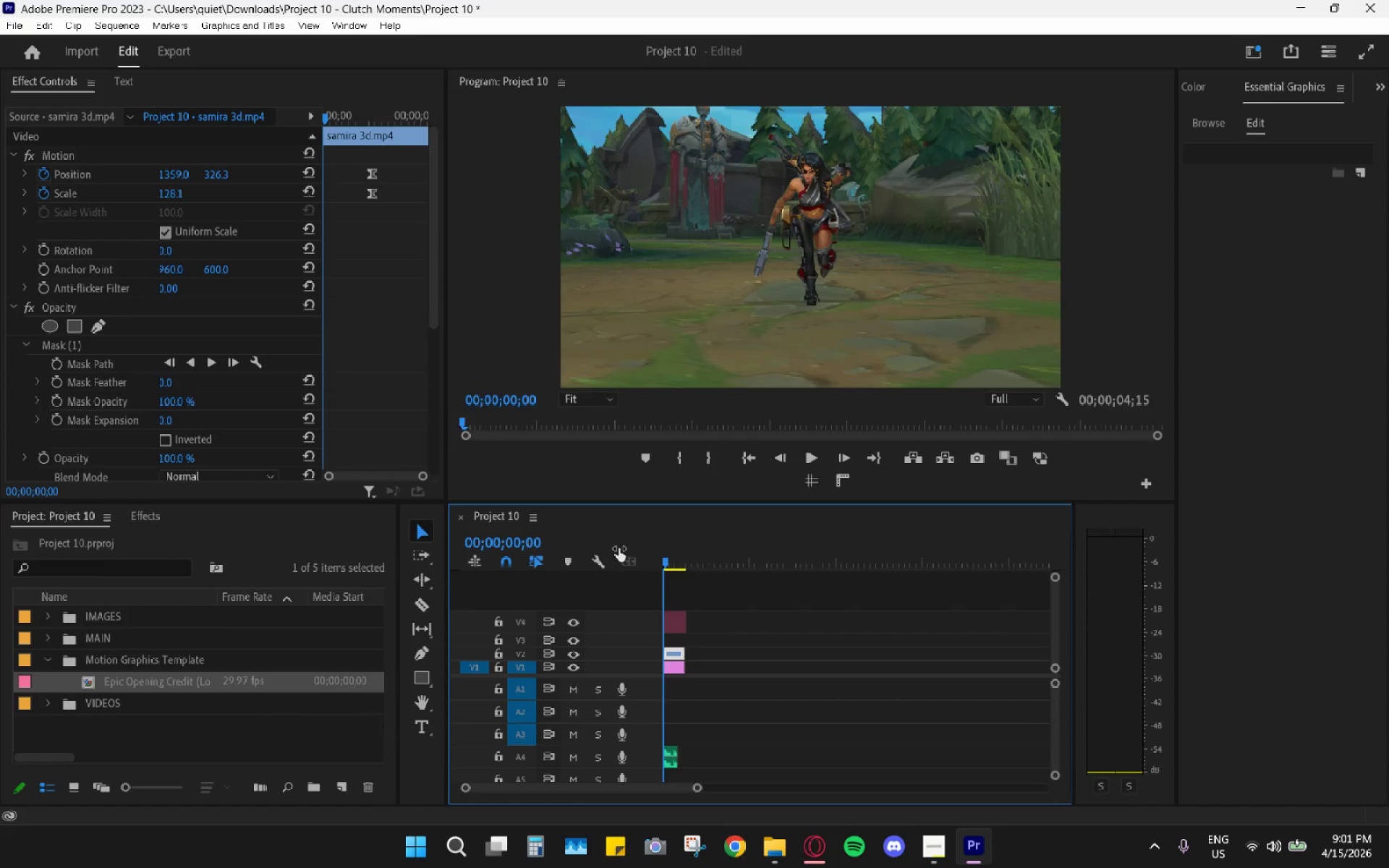 
key(Space)
 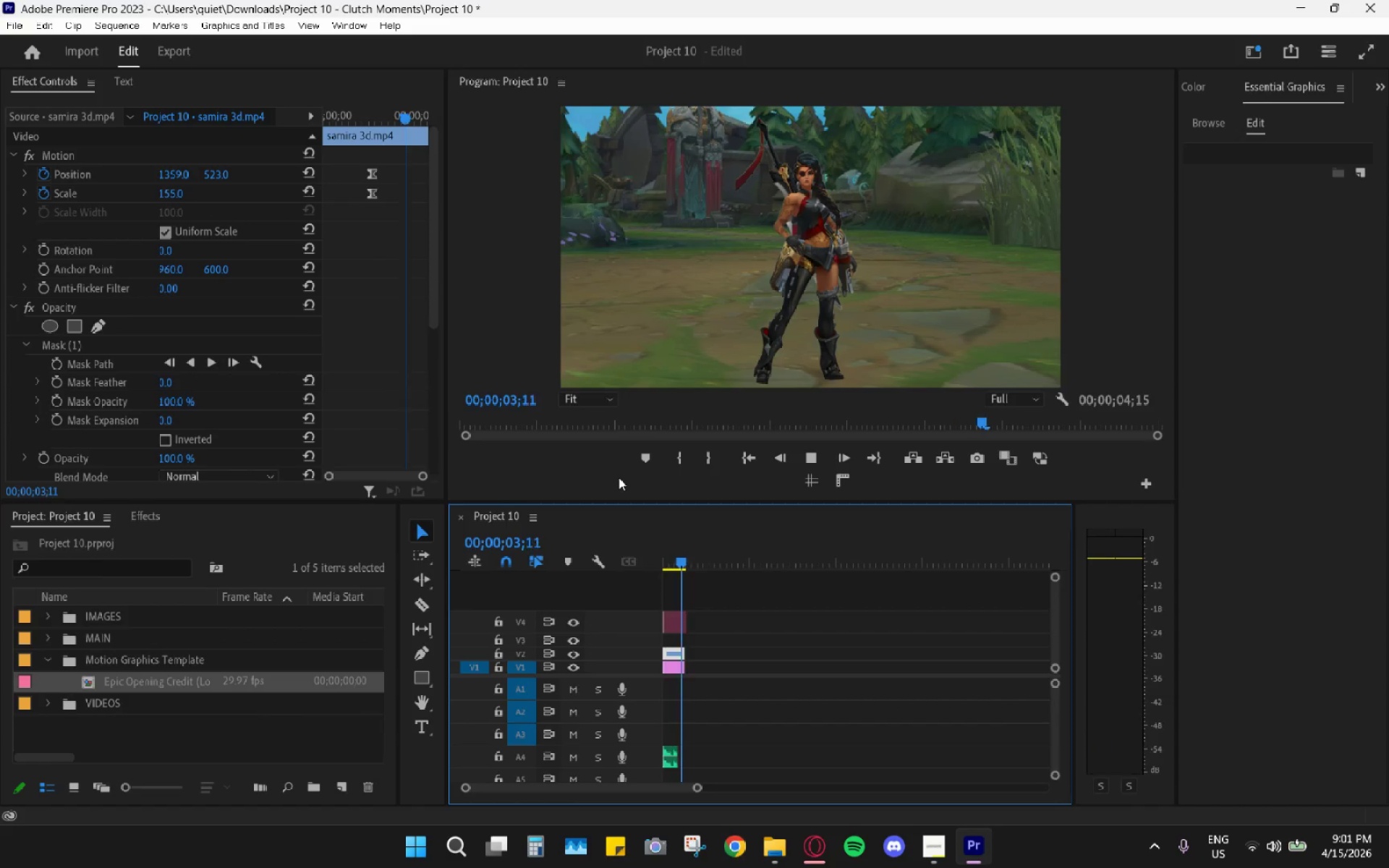 
key(Space)